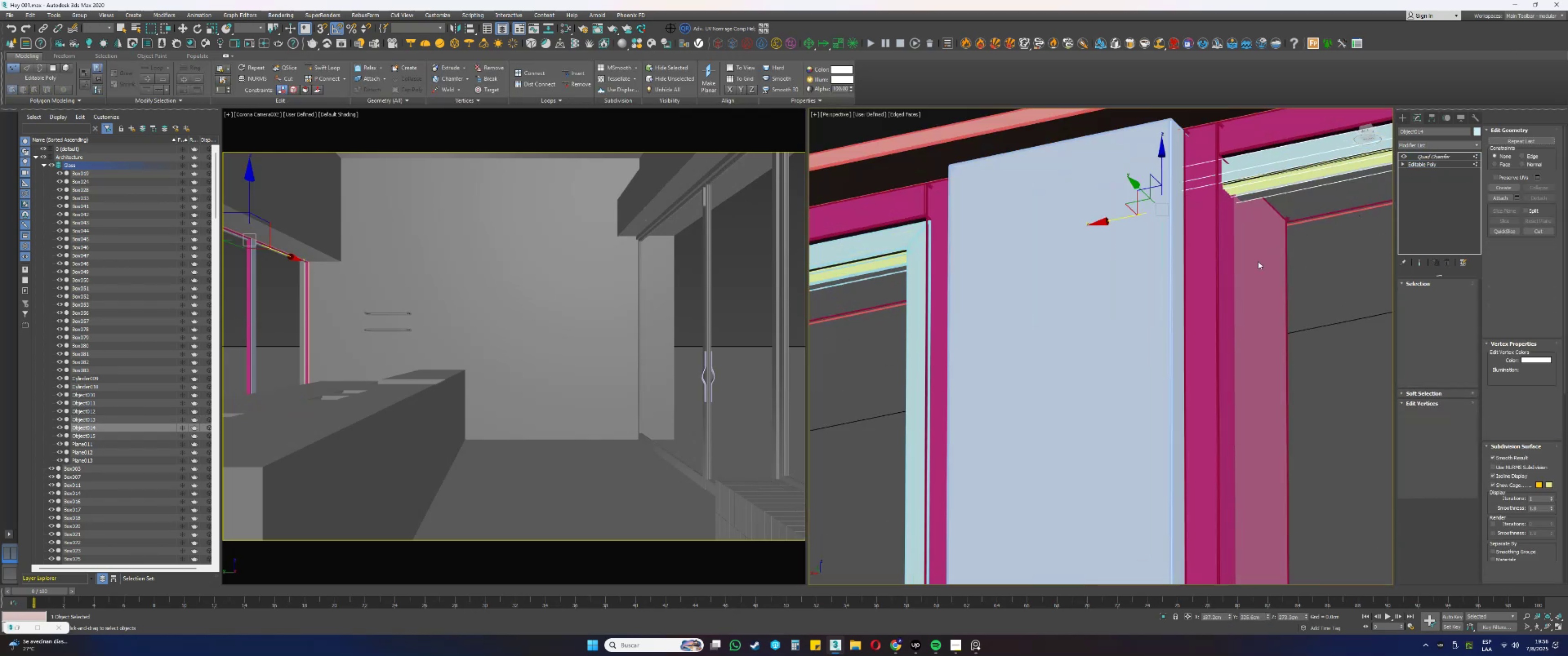 
key(F3)
 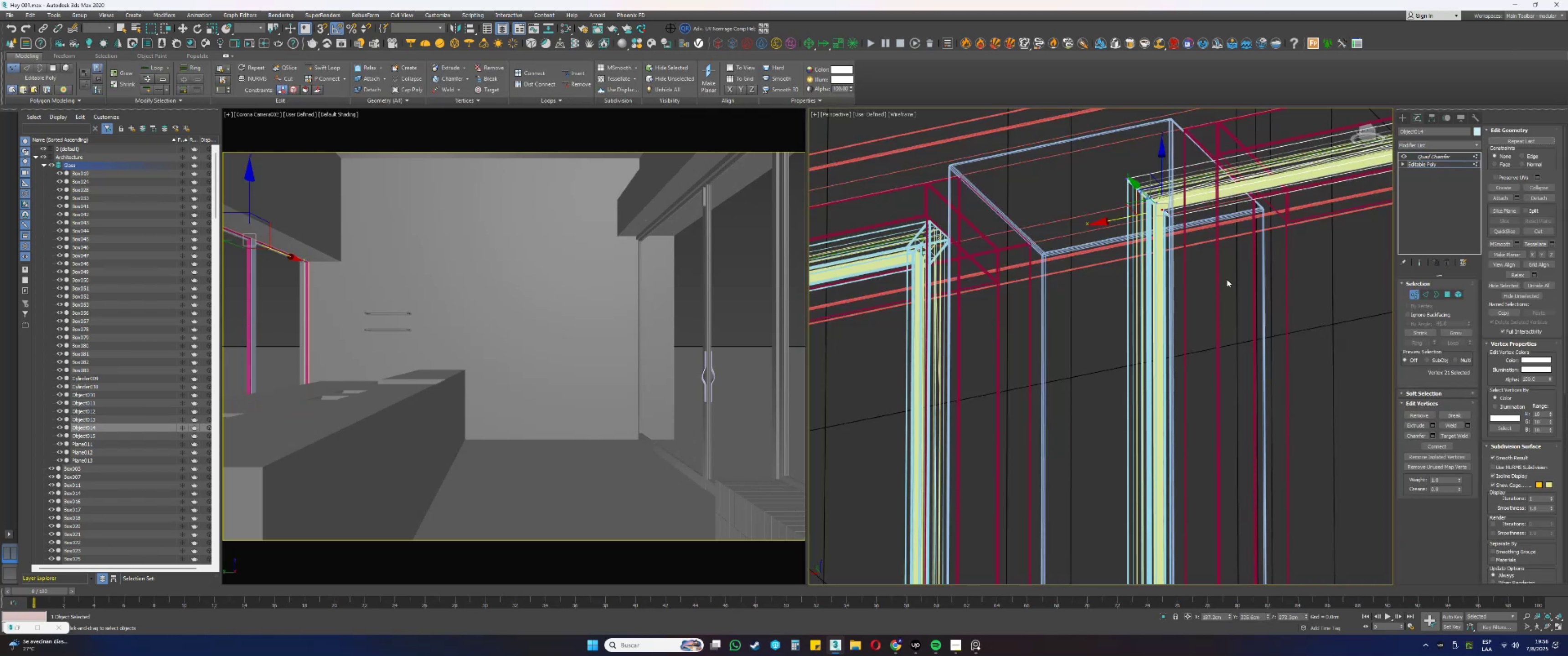 
left_click_drag(start_coordinate=[1252, 344], to_coordinate=[1041, 132])
 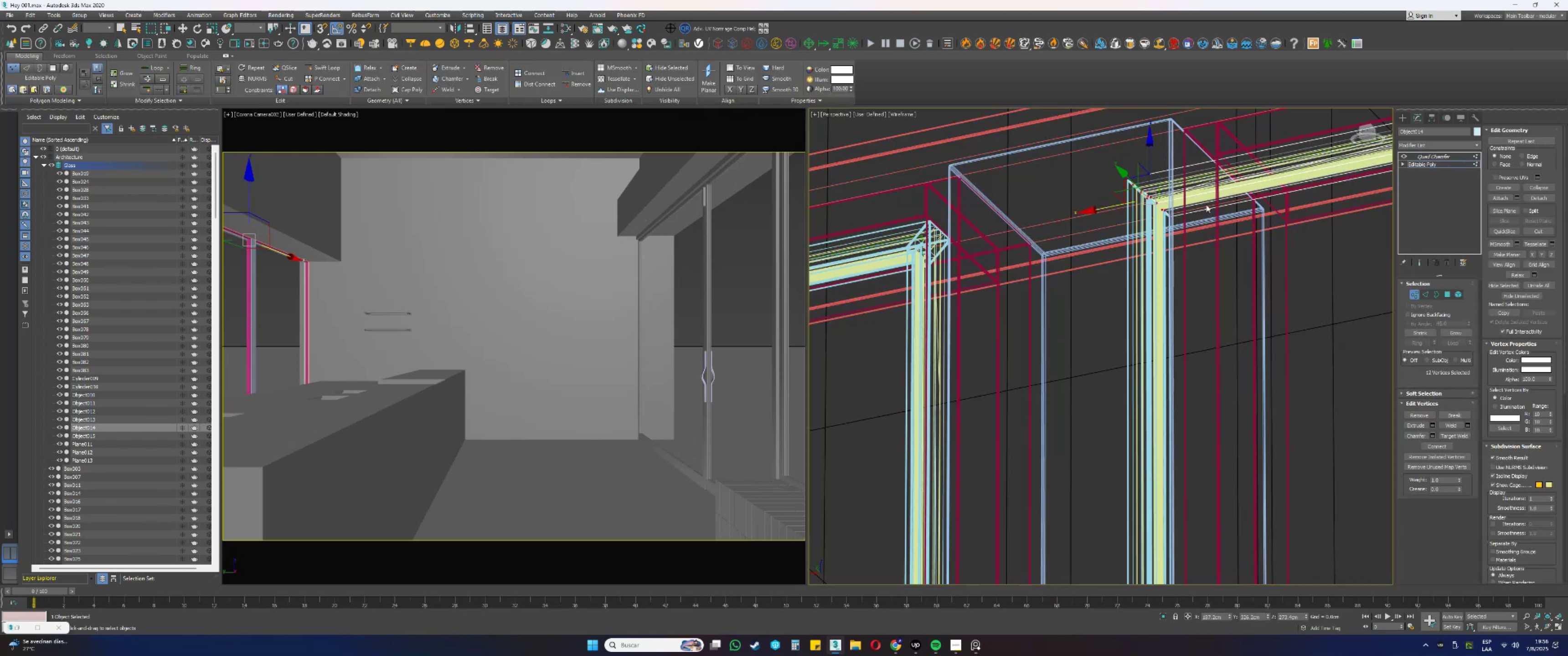 
key(F3)
 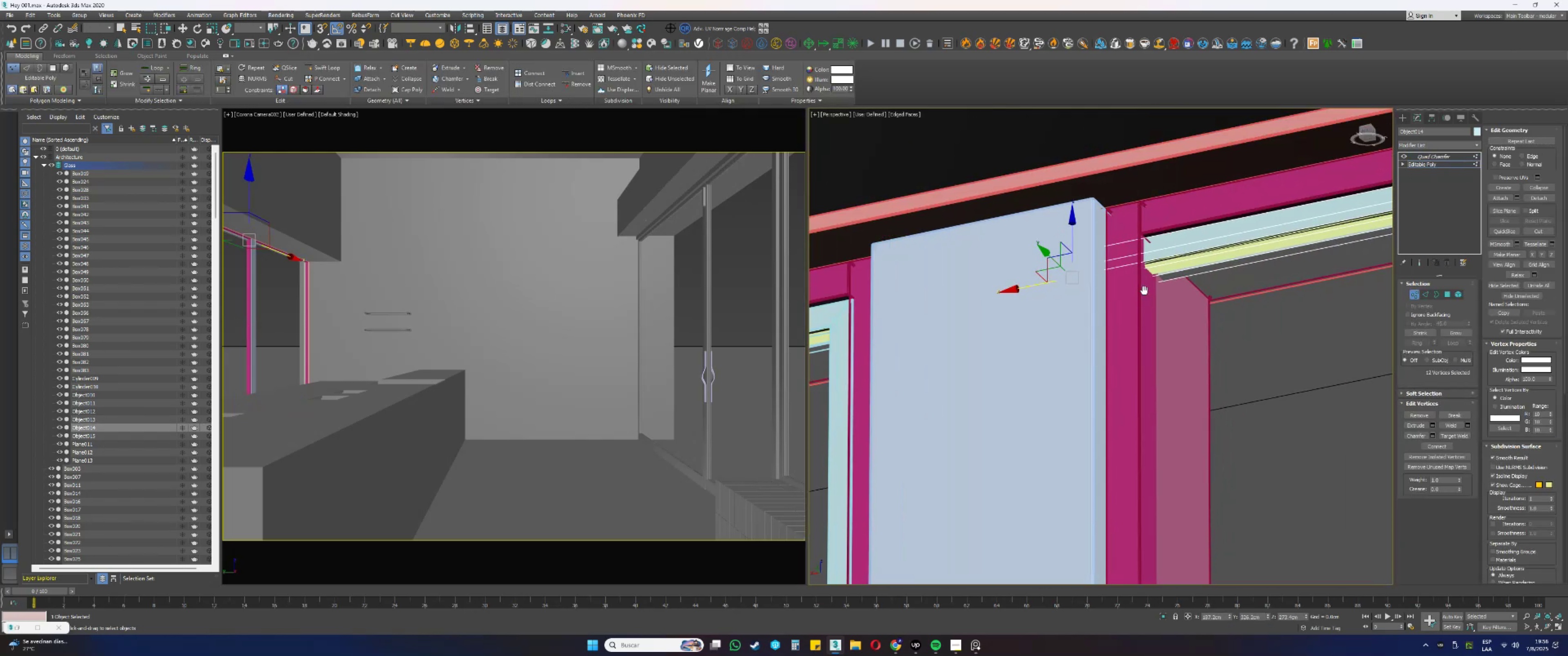 
scroll: coordinate [1116, 285], scroll_direction: up, amount: 3.0
 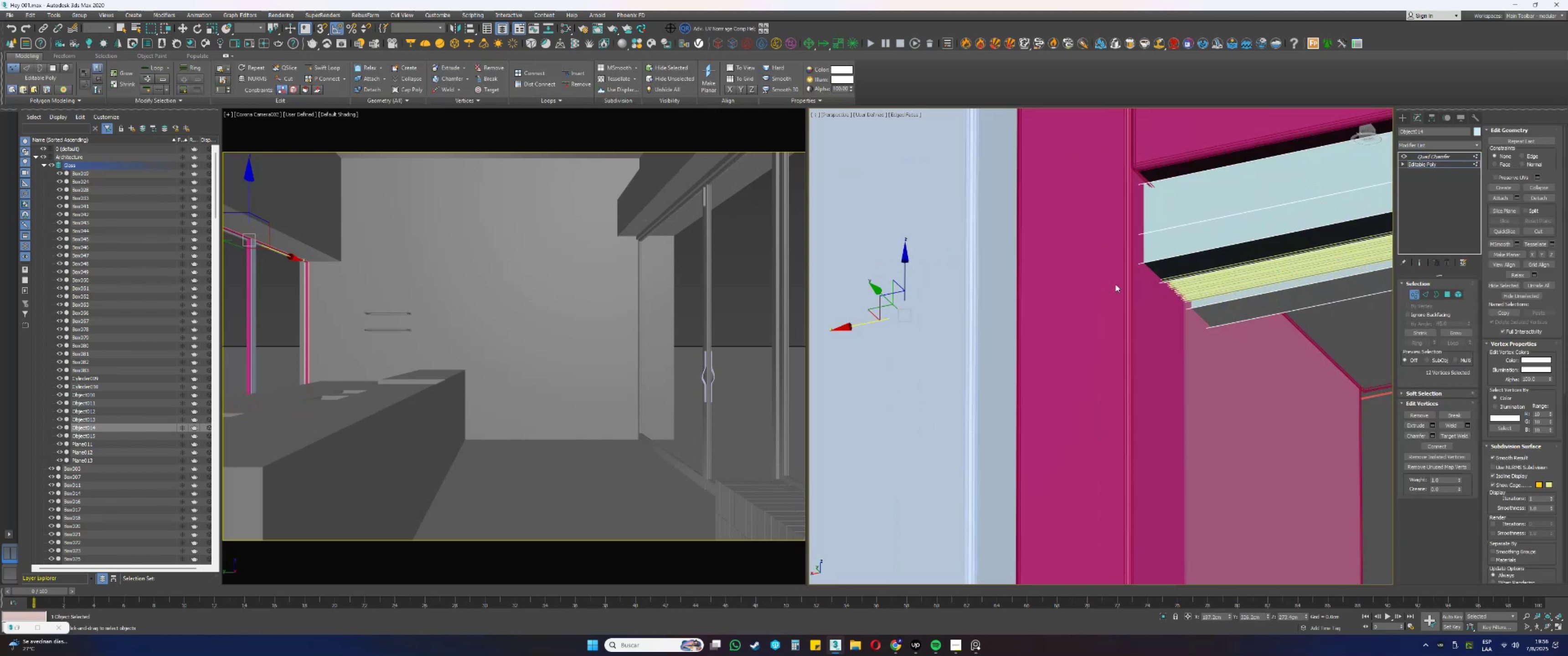 
hold_key(key=AltLeft, duration=0.36)
 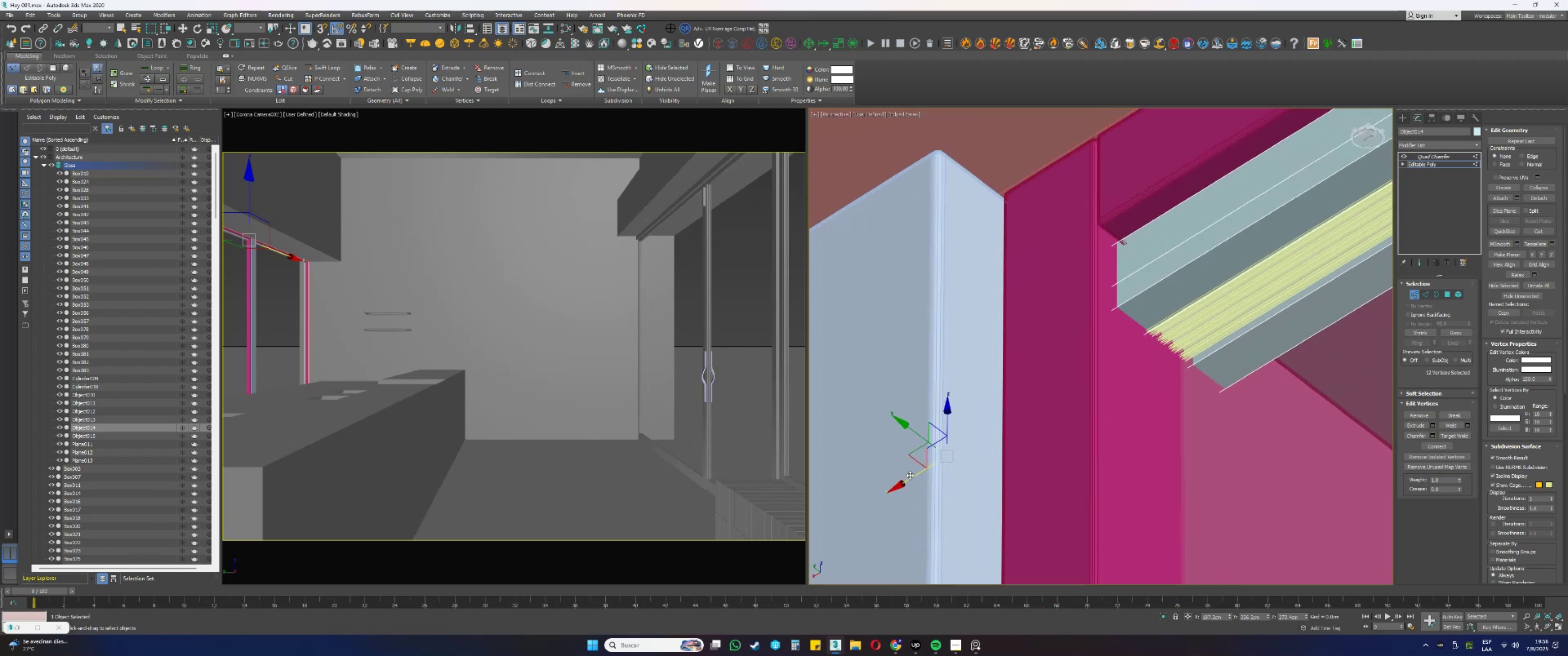 
left_click_drag(start_coordinate=[910, 477], to_coordinate=[1190, 334])
 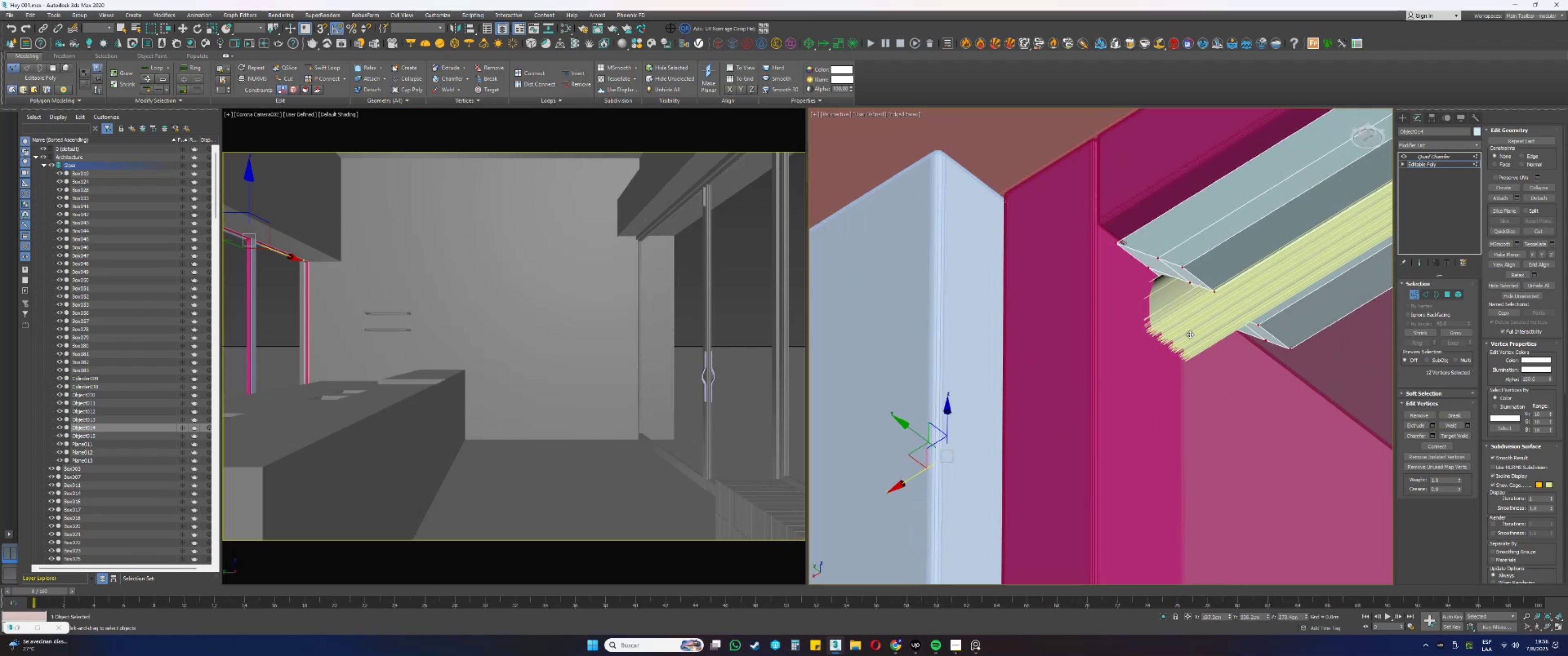 
key(1)
 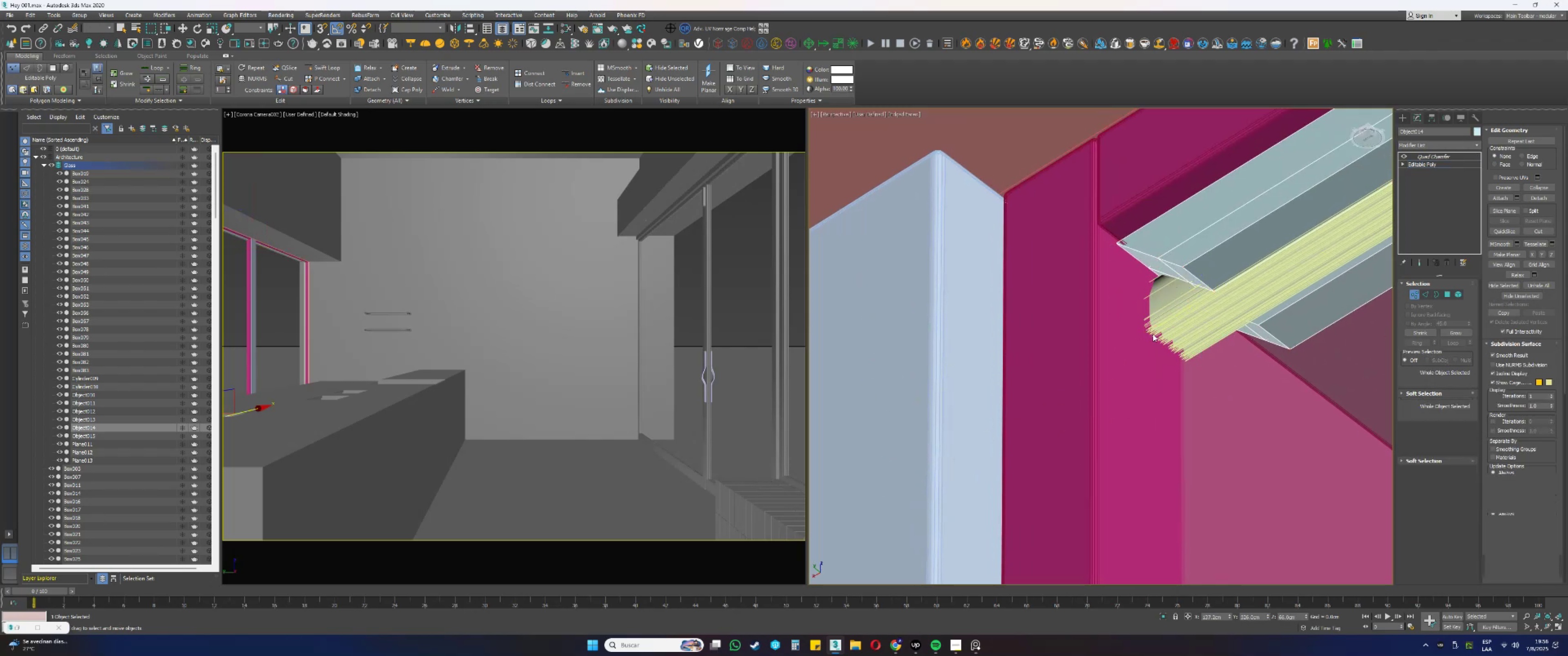 
key(F3)
 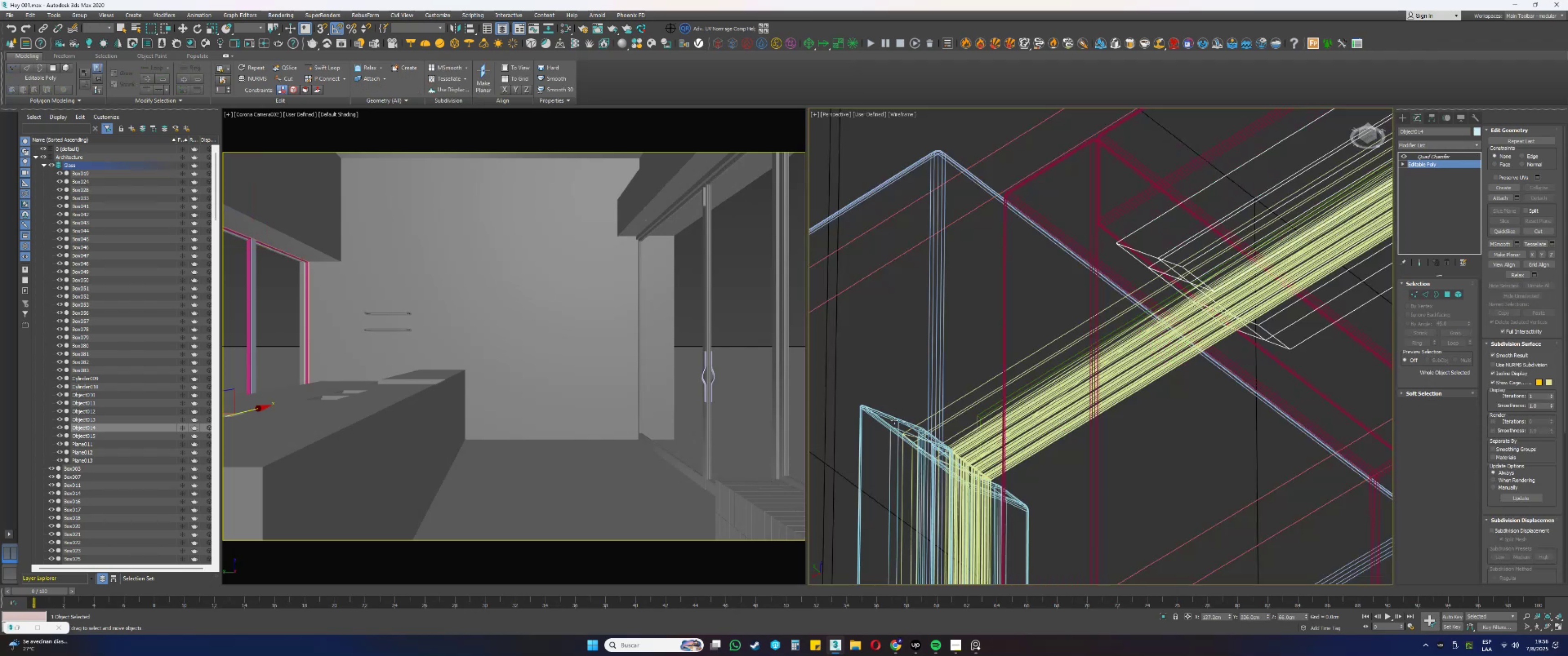 
scroll: coordinate [1057, 395], scroll_direction: down, amount: 12.0
 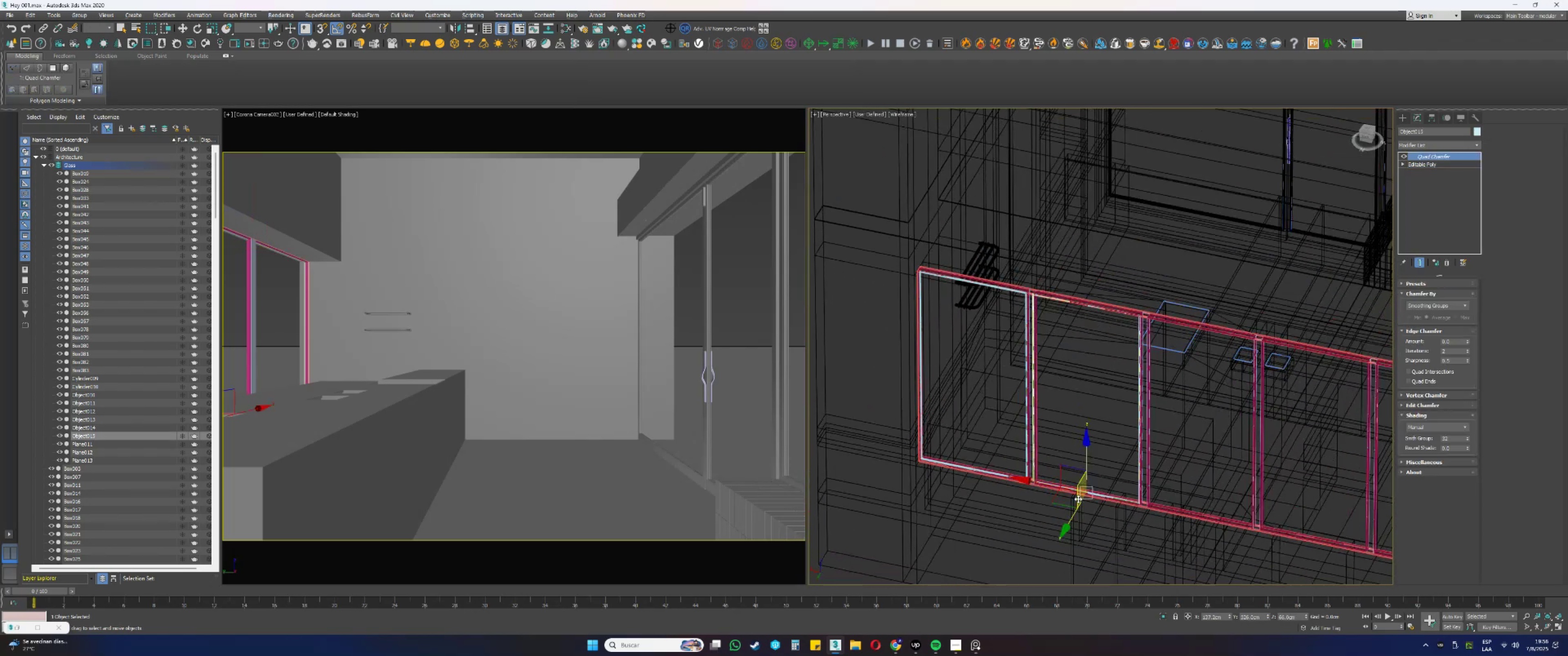 
hold_key(key=AltLeft, duration=0.46)
 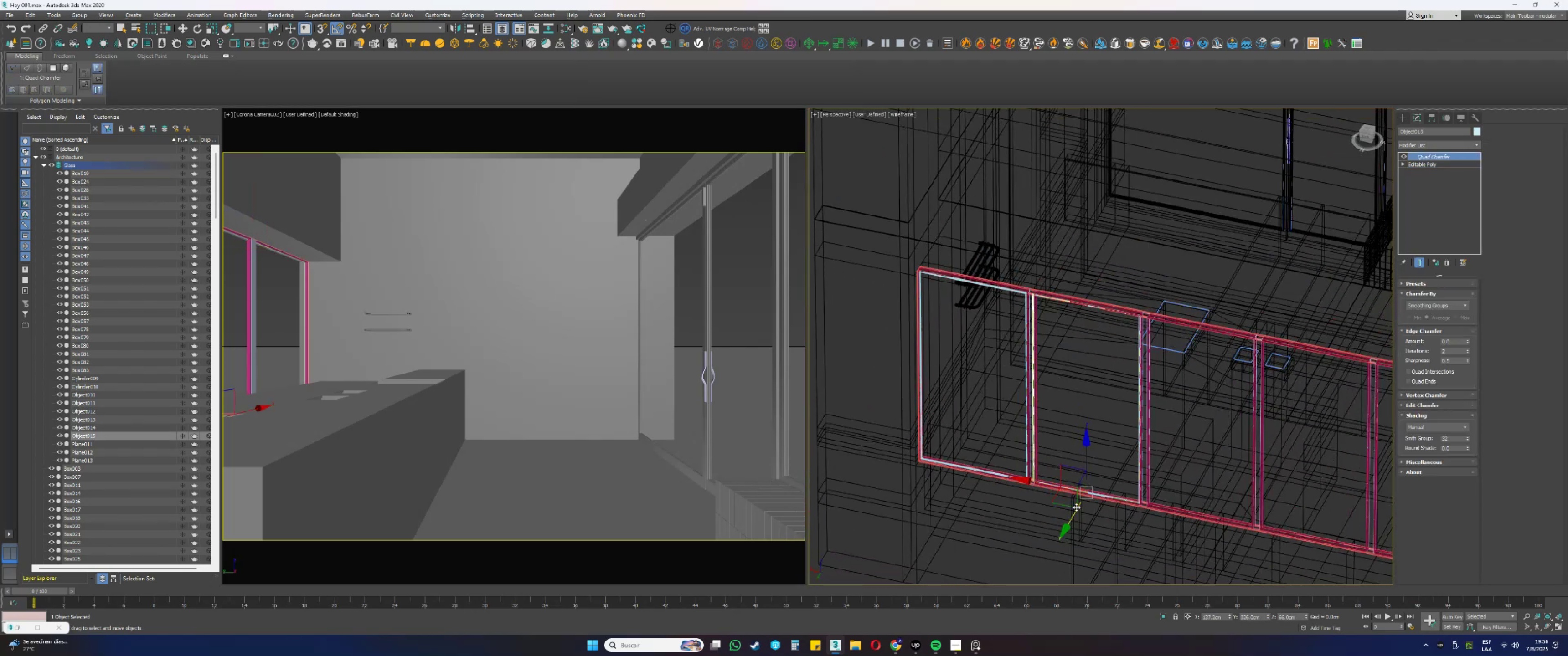 
scroll: coordinate [1059, 486], scroll_direction: up, amount: 3.0
 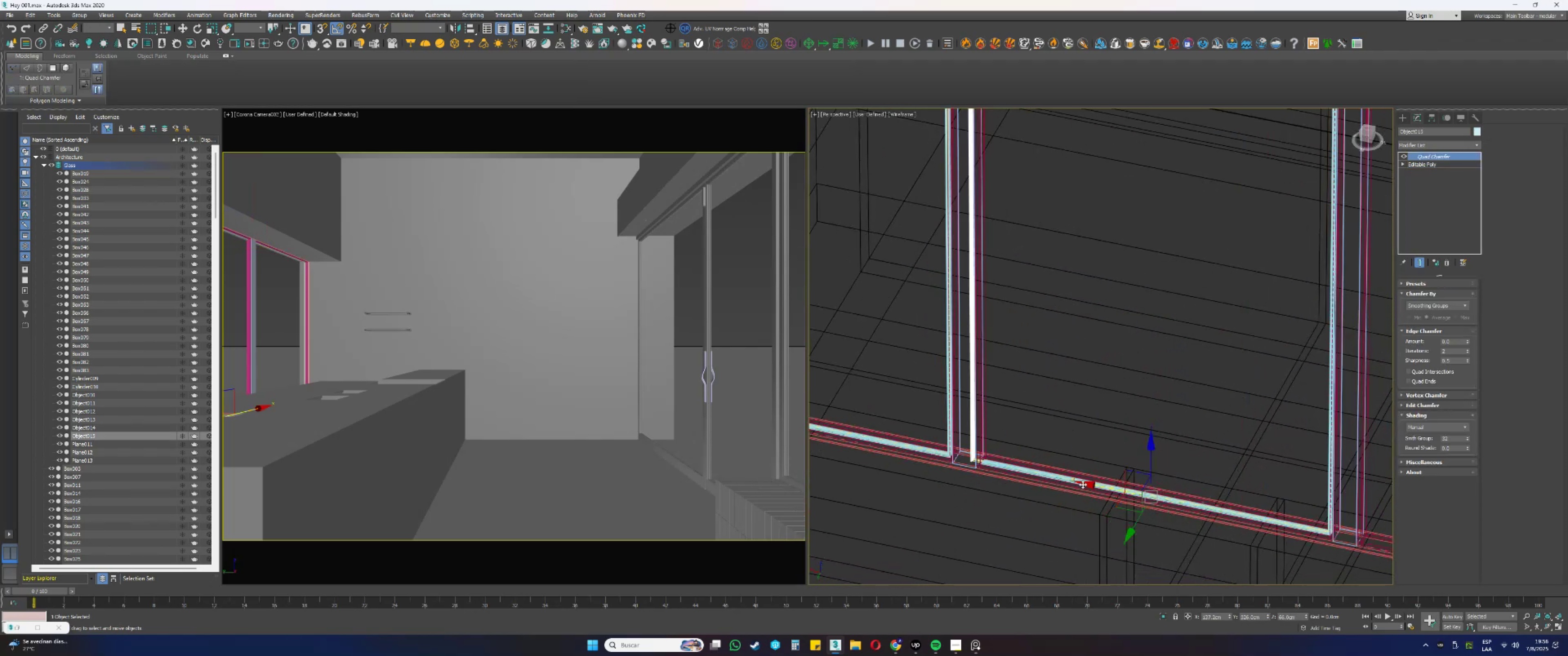 
left_click_drag(start_coordinate=[1093, 485], to_coordinate=[1104, 490])
 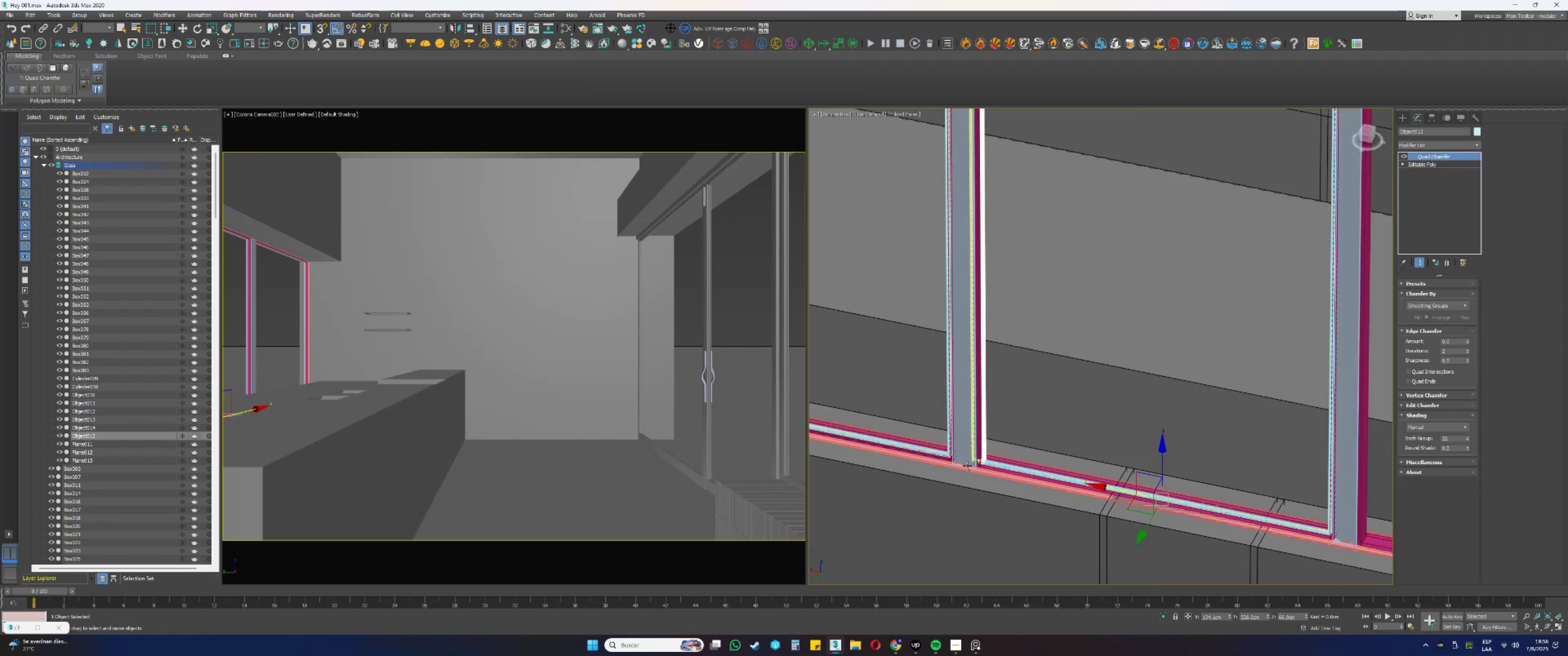 
key(F3)
 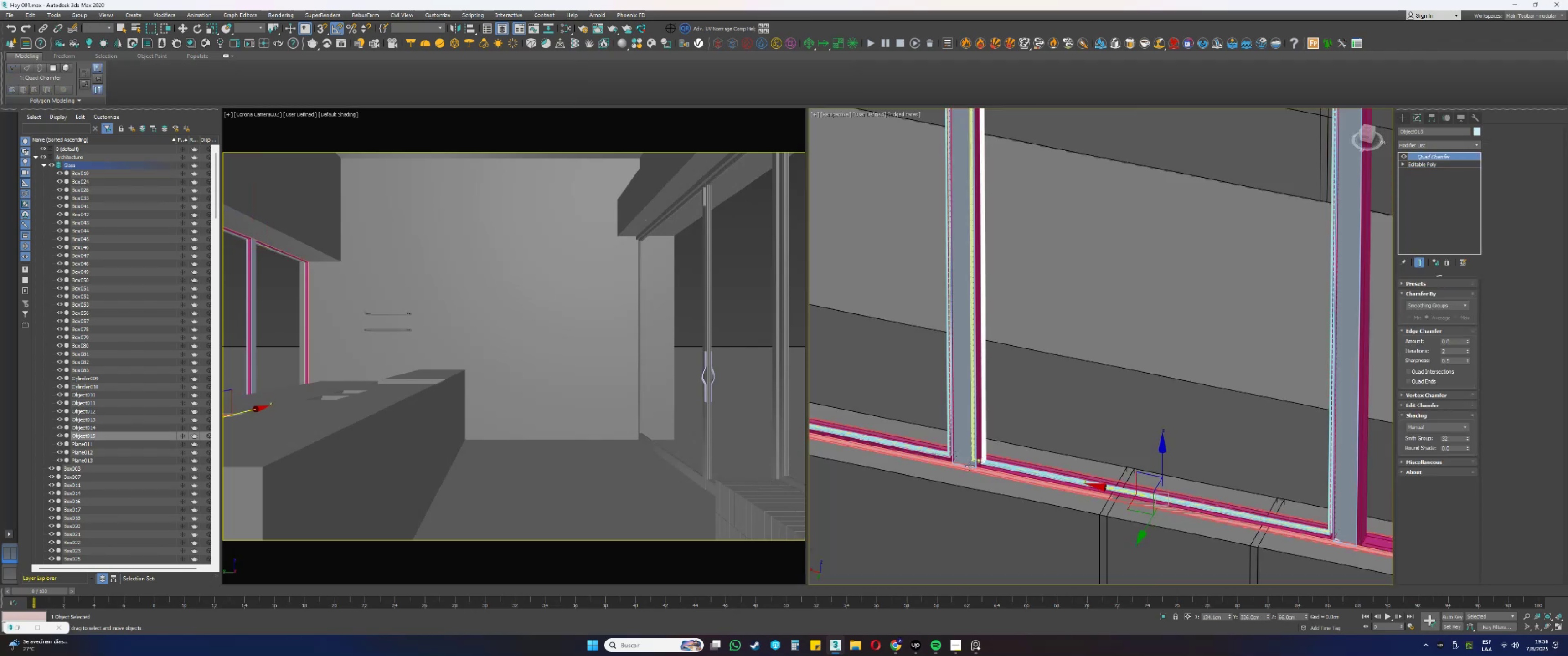 
scroll: coordinate [1119, 431], scroll_direction: up, amount: 11.0
 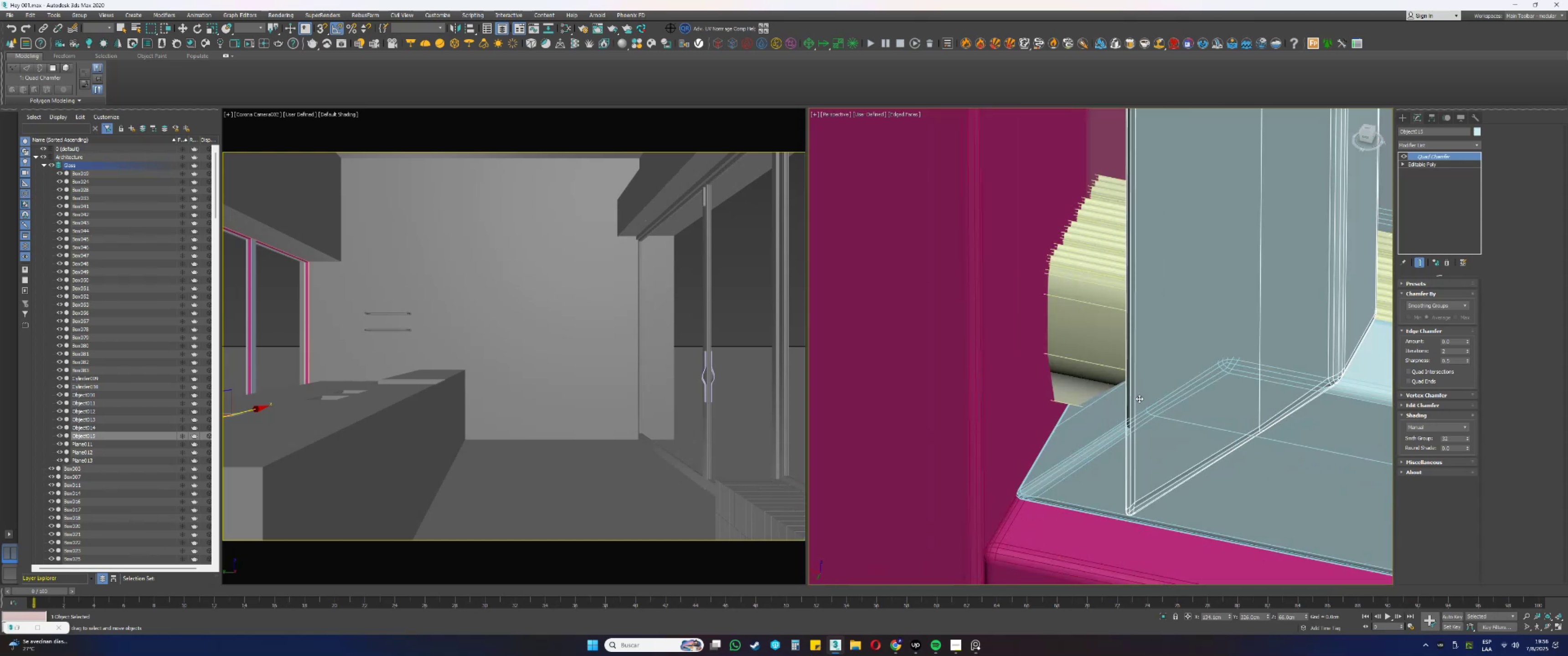 
left_click_drag(start_coordinate=[1140, 396], to_coordinate=[920, 368])
 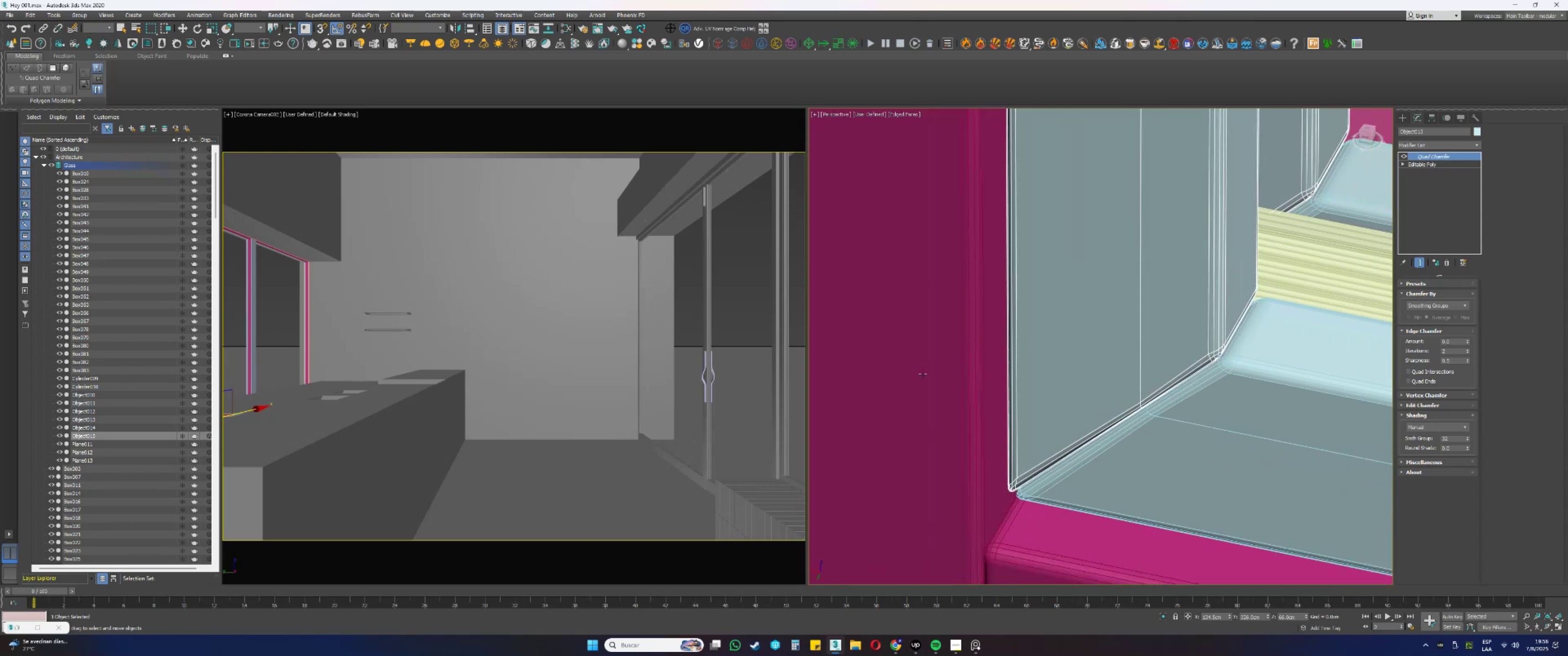 
scroll: coordinate [982, 458], scroll_direction: down, amount: 6.0
 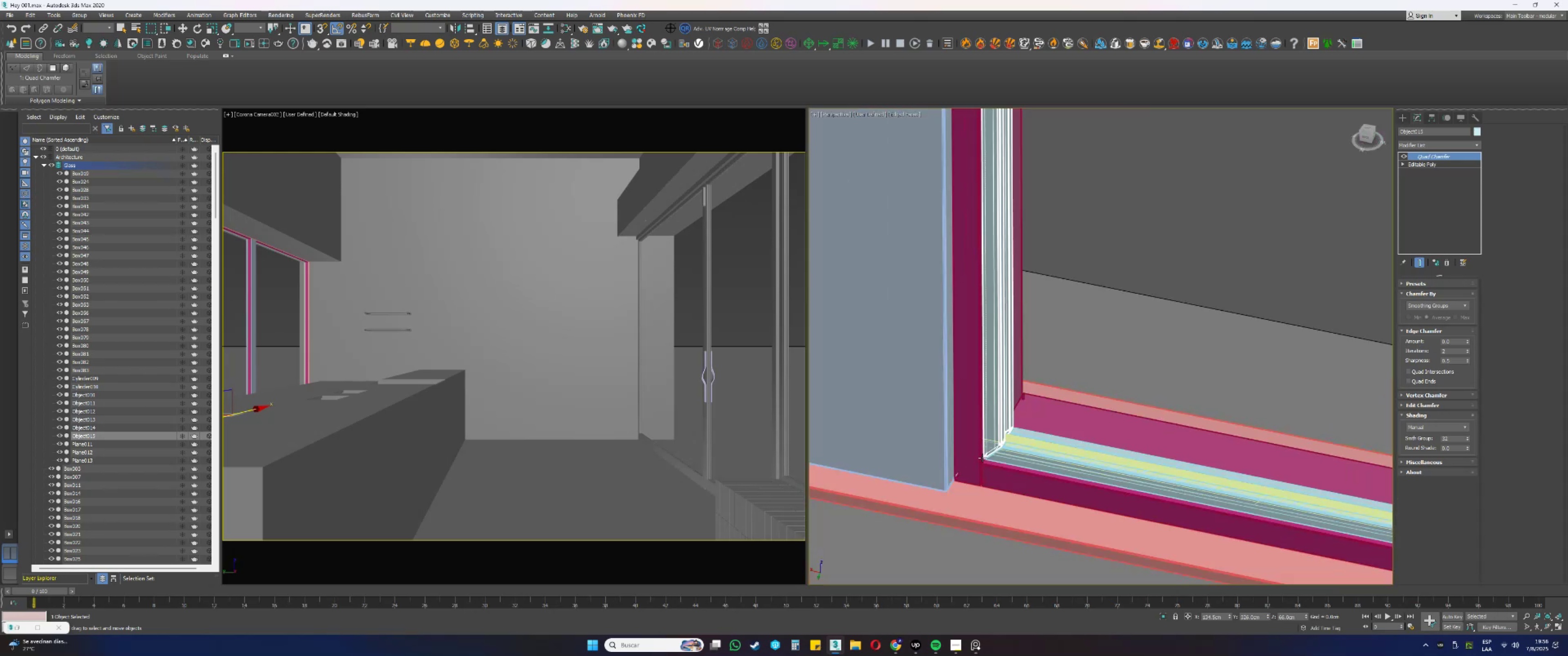 
scroll: coordinate [1014, 434], scroll_direction: up, amount: 4.0
 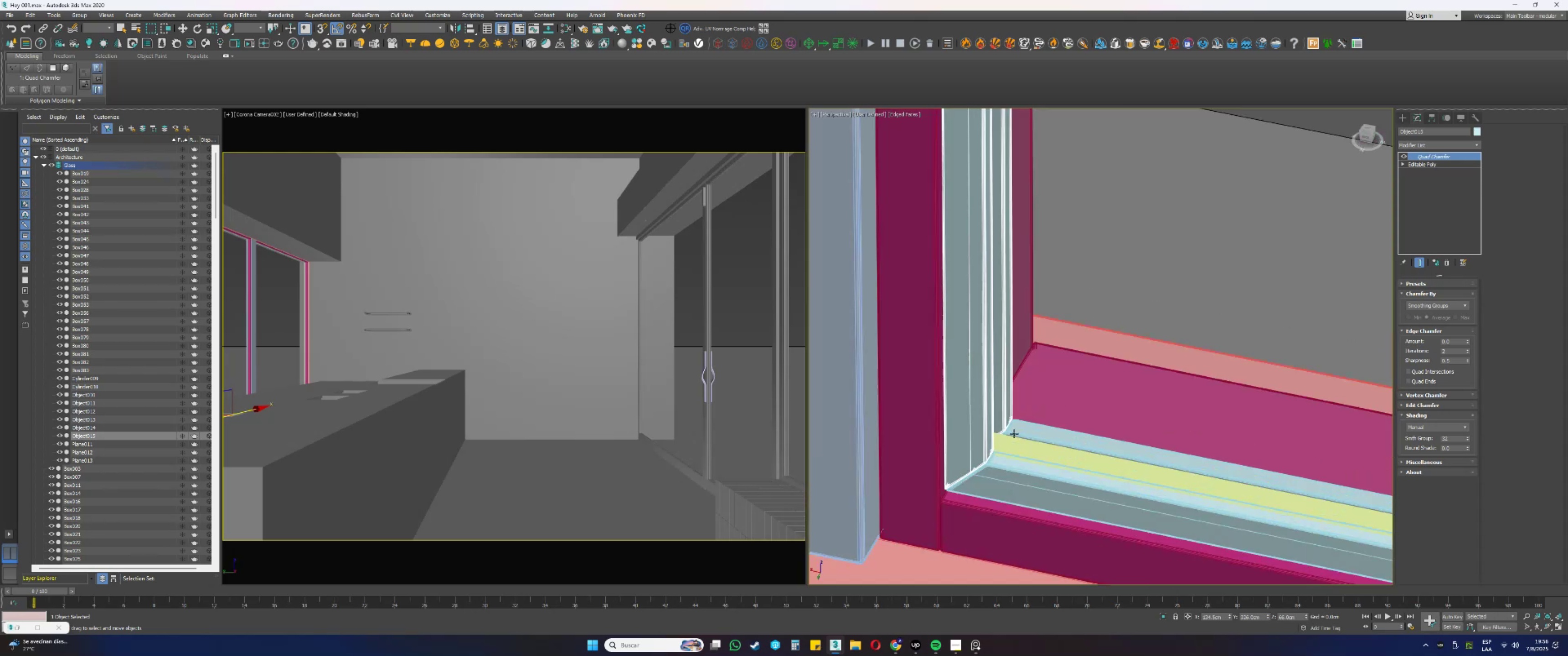 
key(F3)
 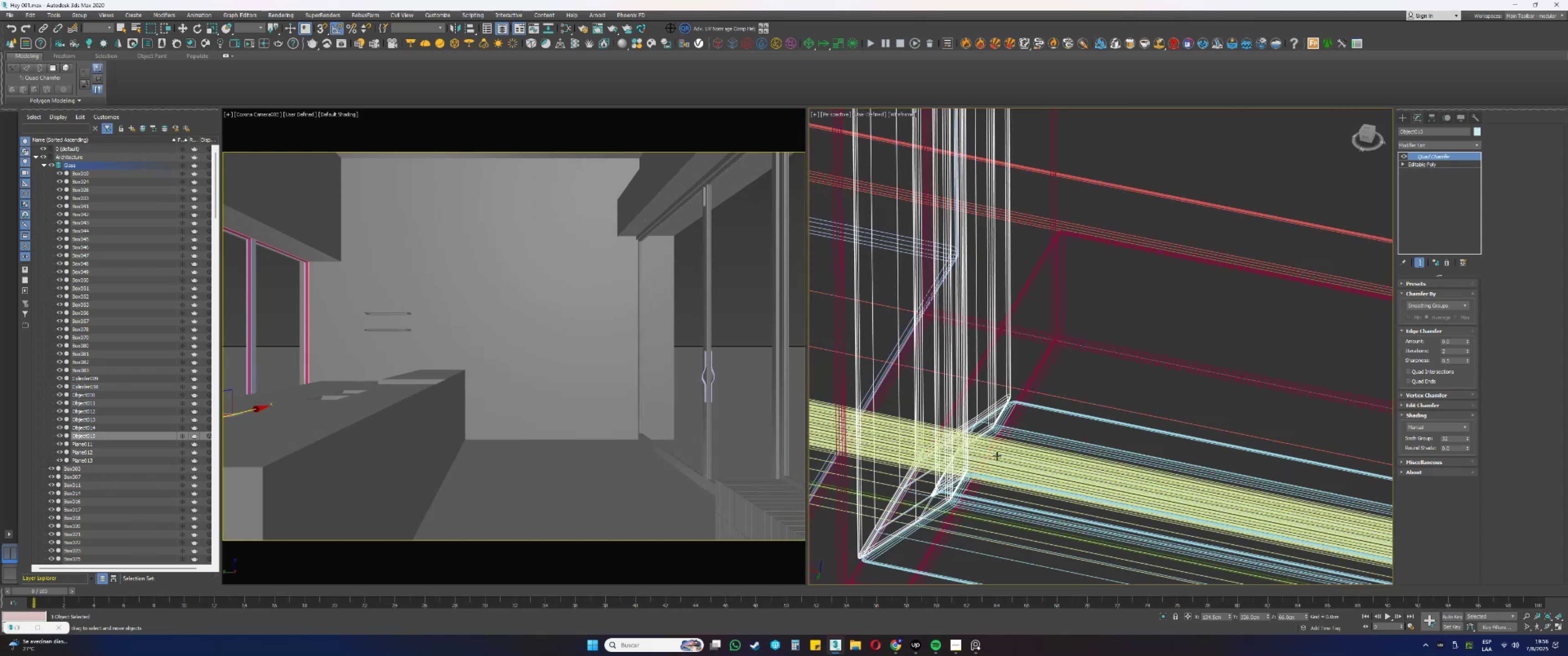 
left_click([994, 458])
 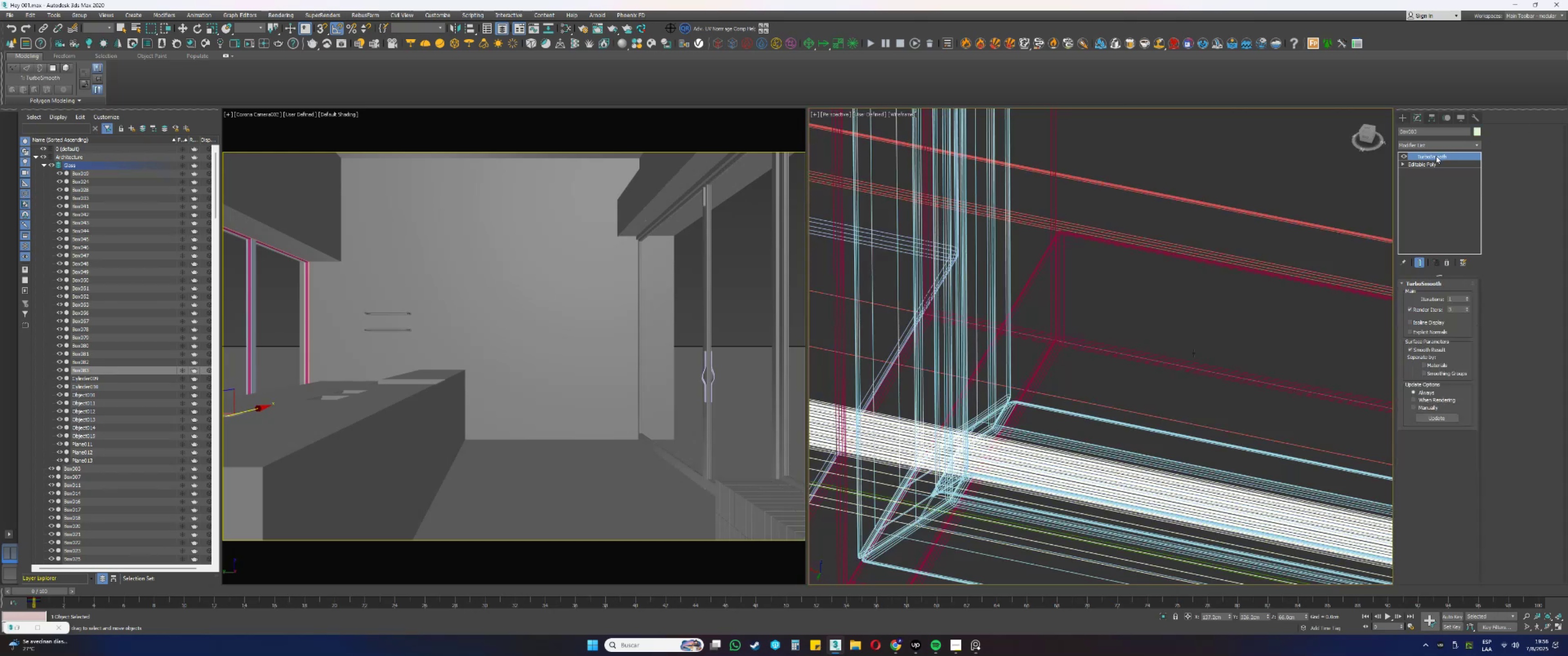 
left_click([1428, 163])
 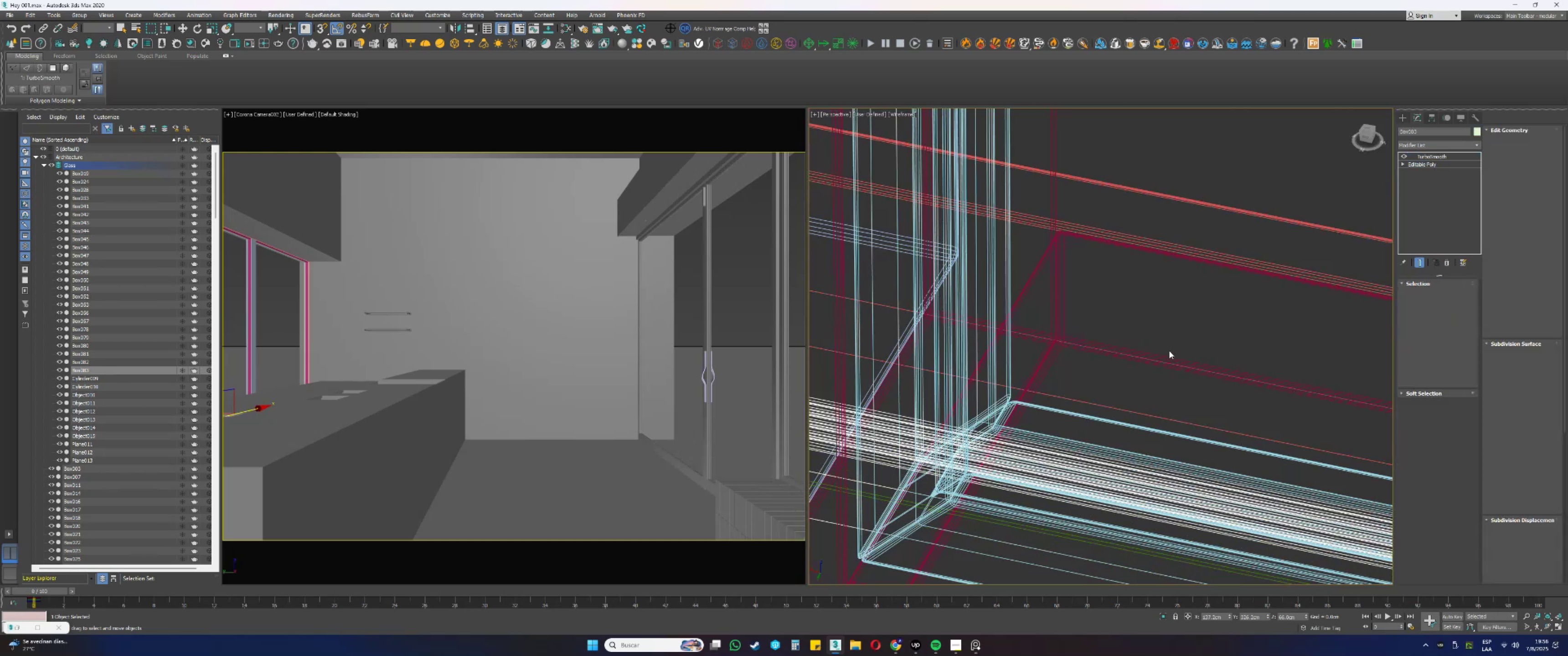 
key(1)
 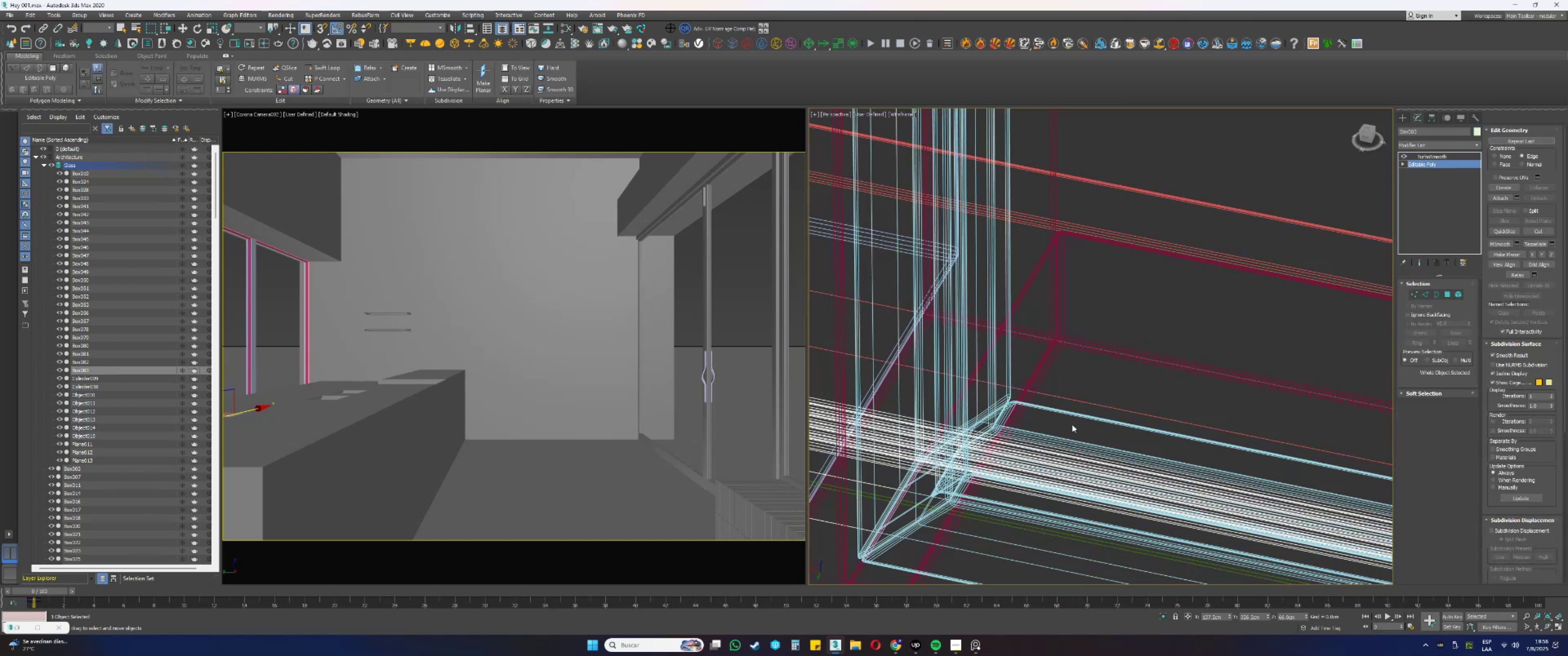 
scroll: coordinate [1063, 423], scroll_direction: down, amount: 6.0
 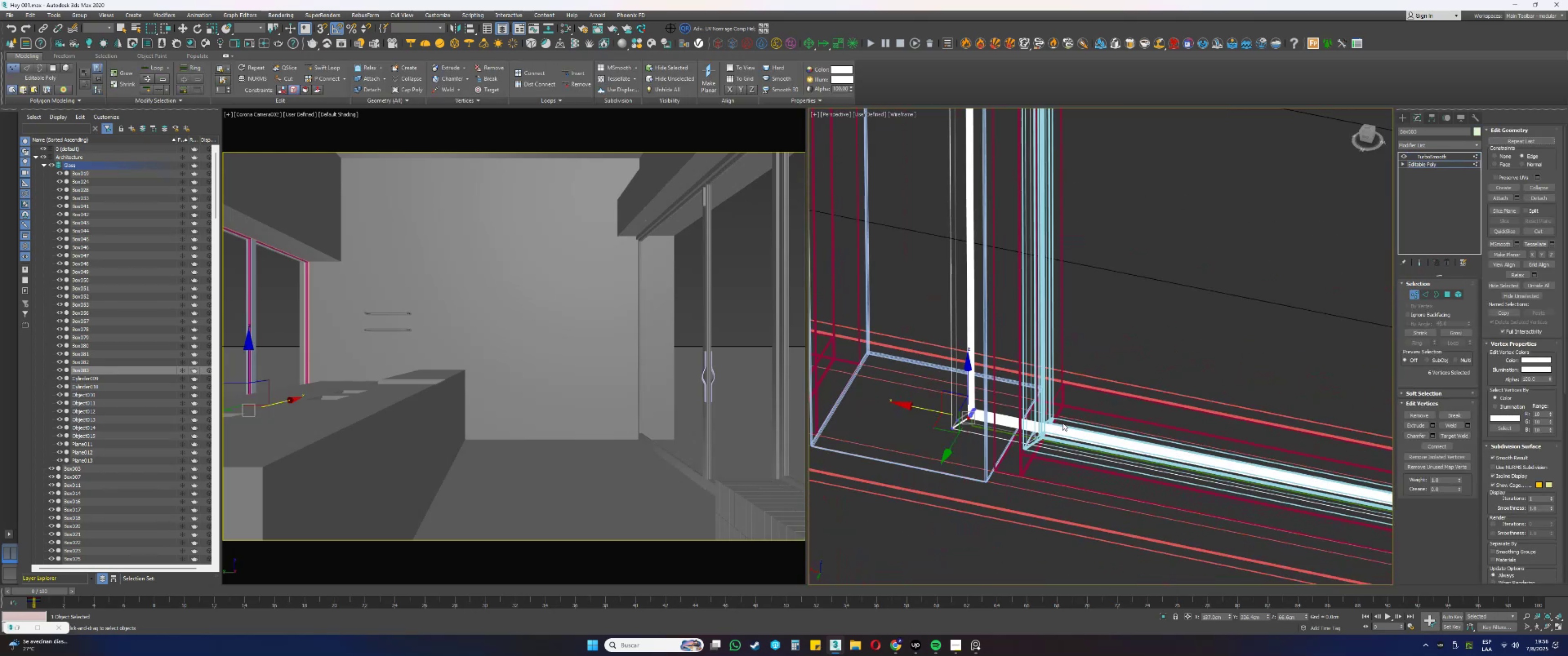 
key(F3)
 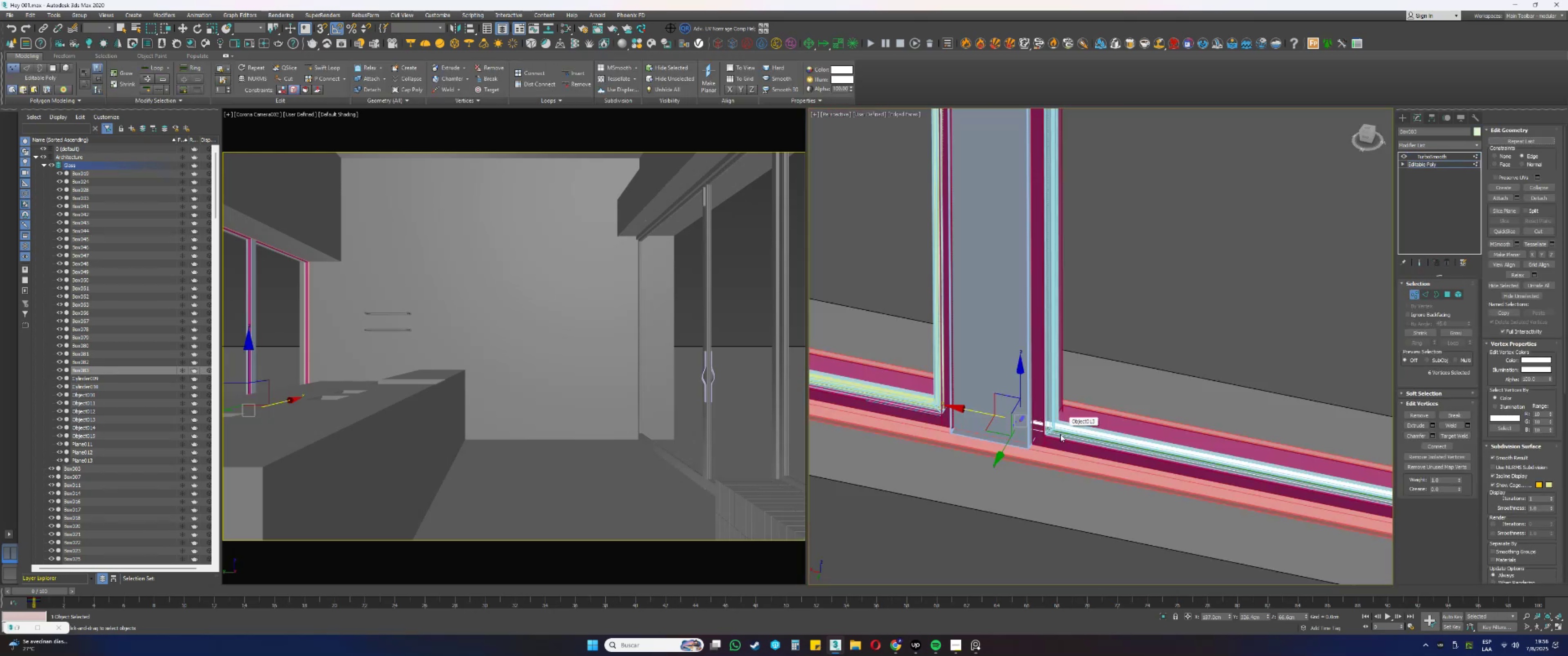 
left_click_drag(start_coordinate=[1073, 487], to_coordinate=[1000, 385])
 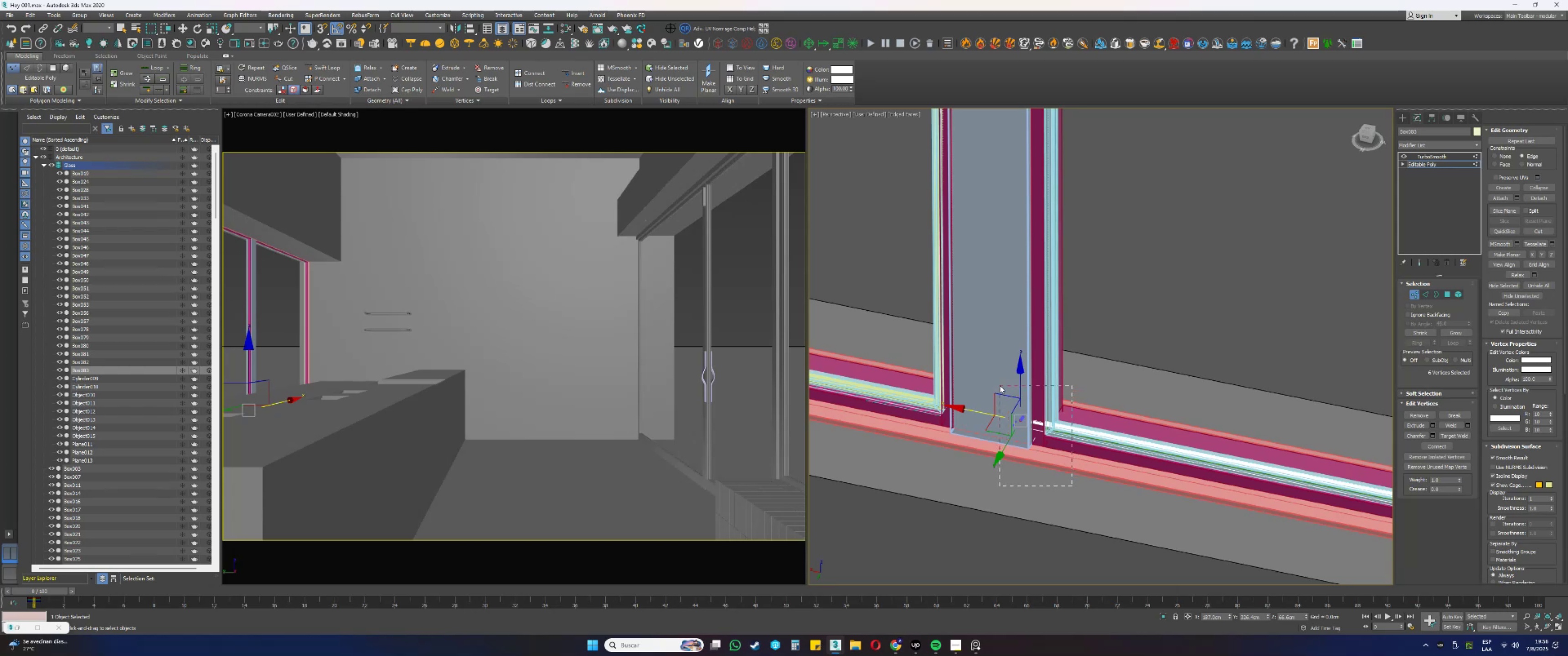 
key(F3)
 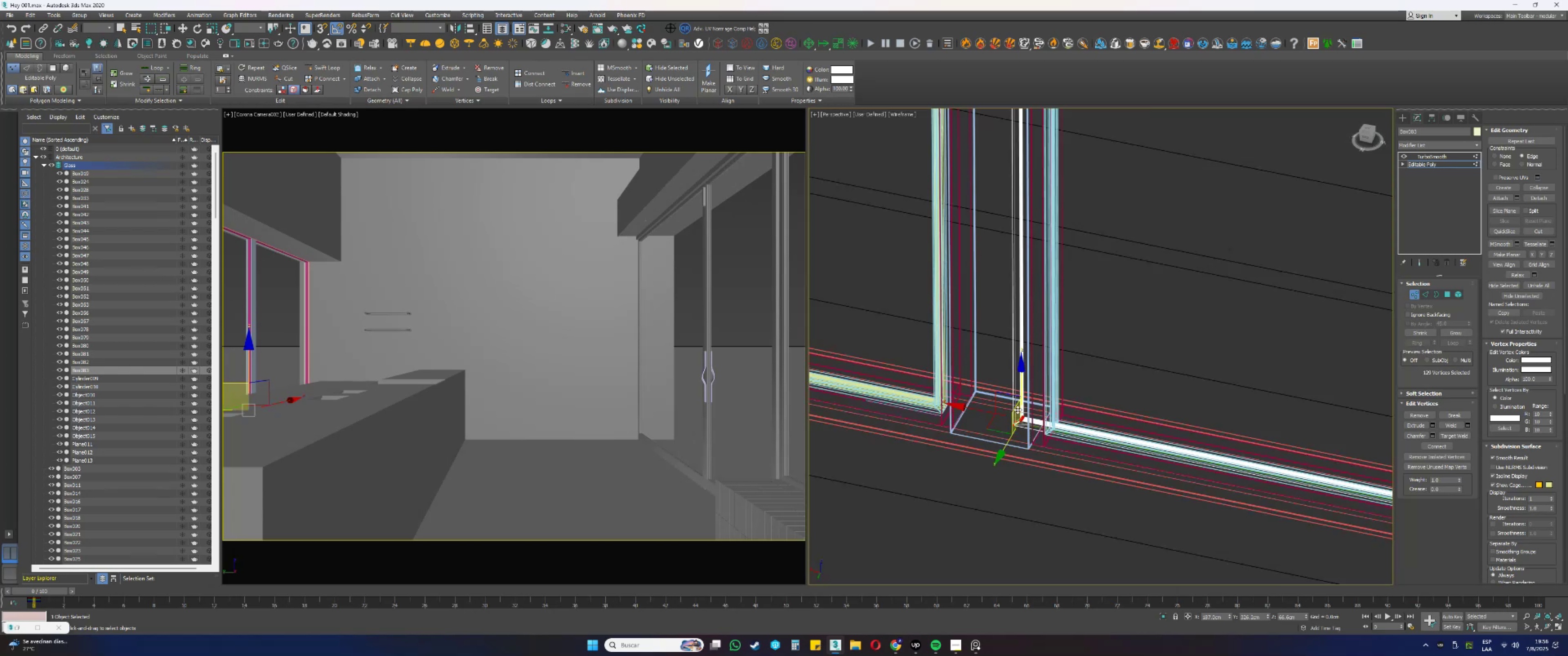 
scroll: coordinate [1078, 486], scroll_direction: down, amount: 6.0
 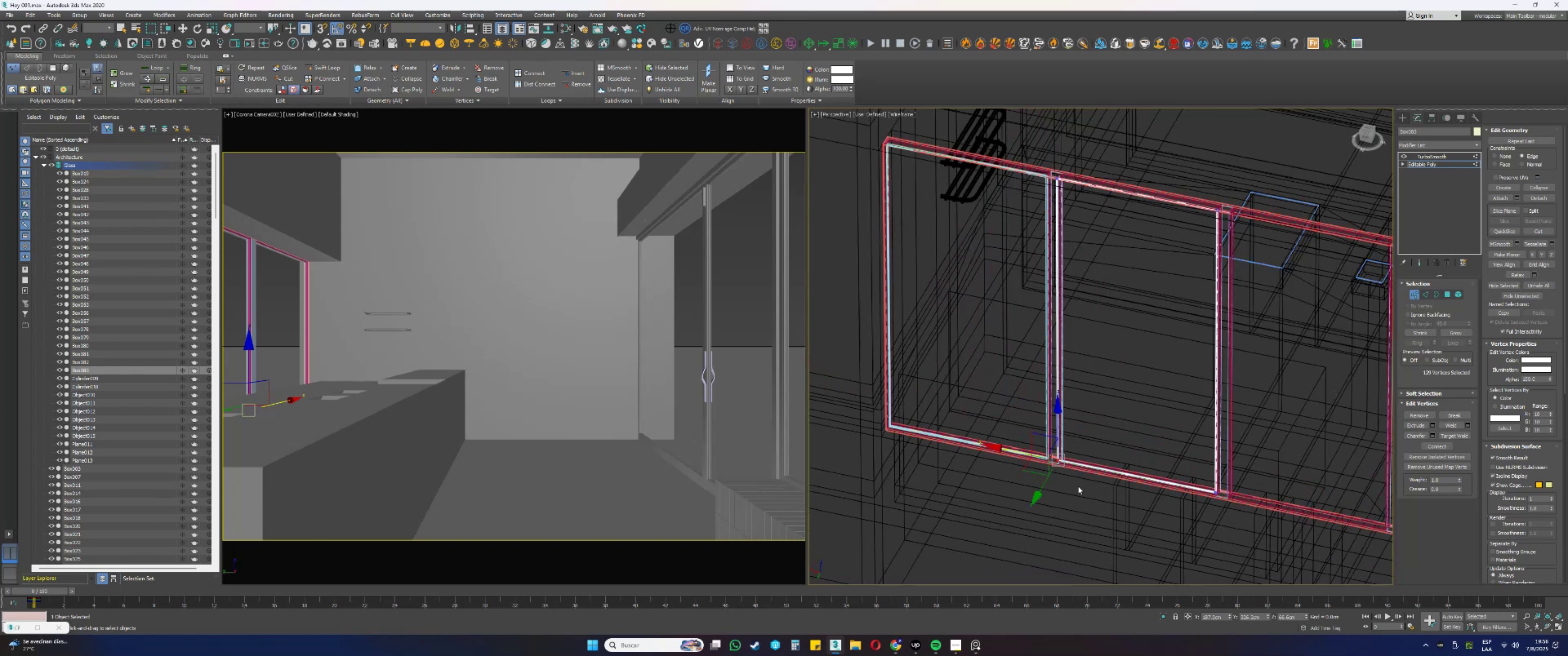 
hold_key(key=ControlLeft, duration=0.51)
left_click_drag(start_coordinate=[1134, 379], to_coordinate=[1045, 260])
 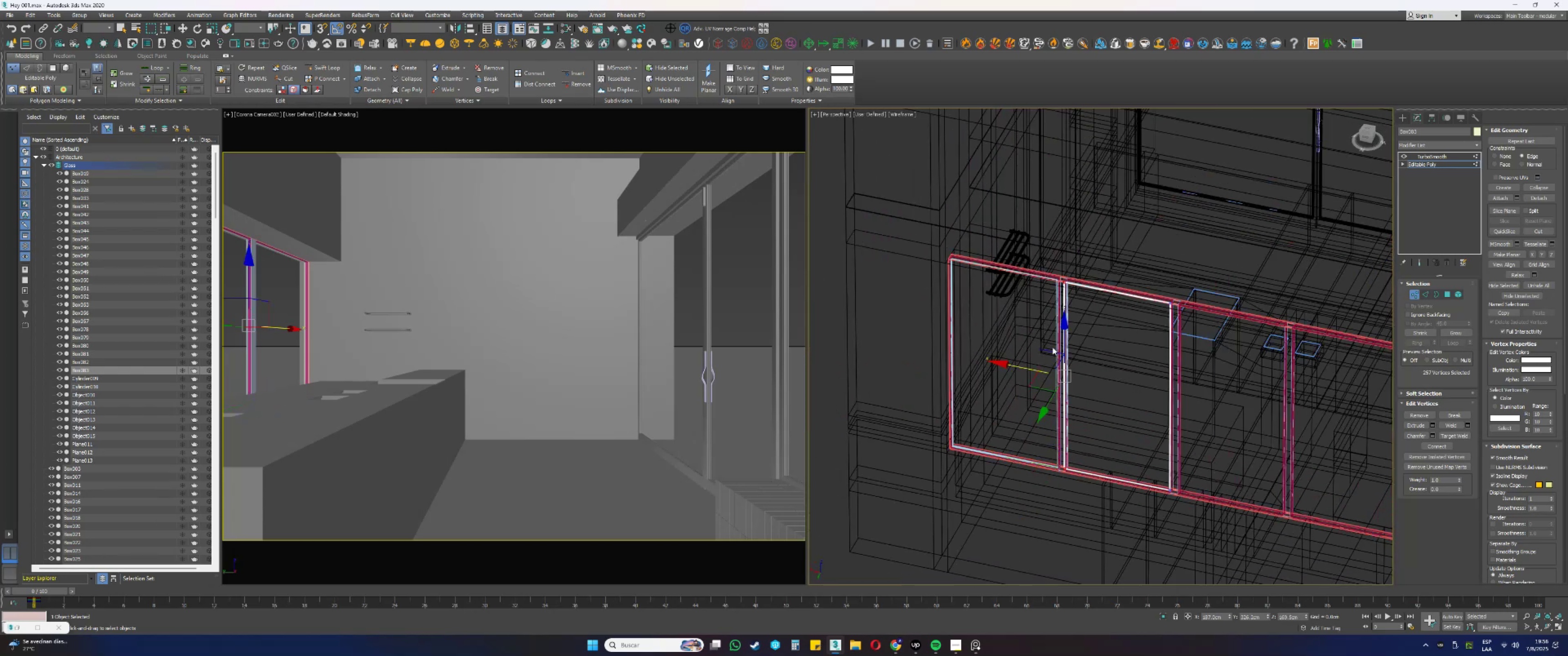 
scroll: coordinate [1071, 459], scroll_direction: up, amount: 2.0
 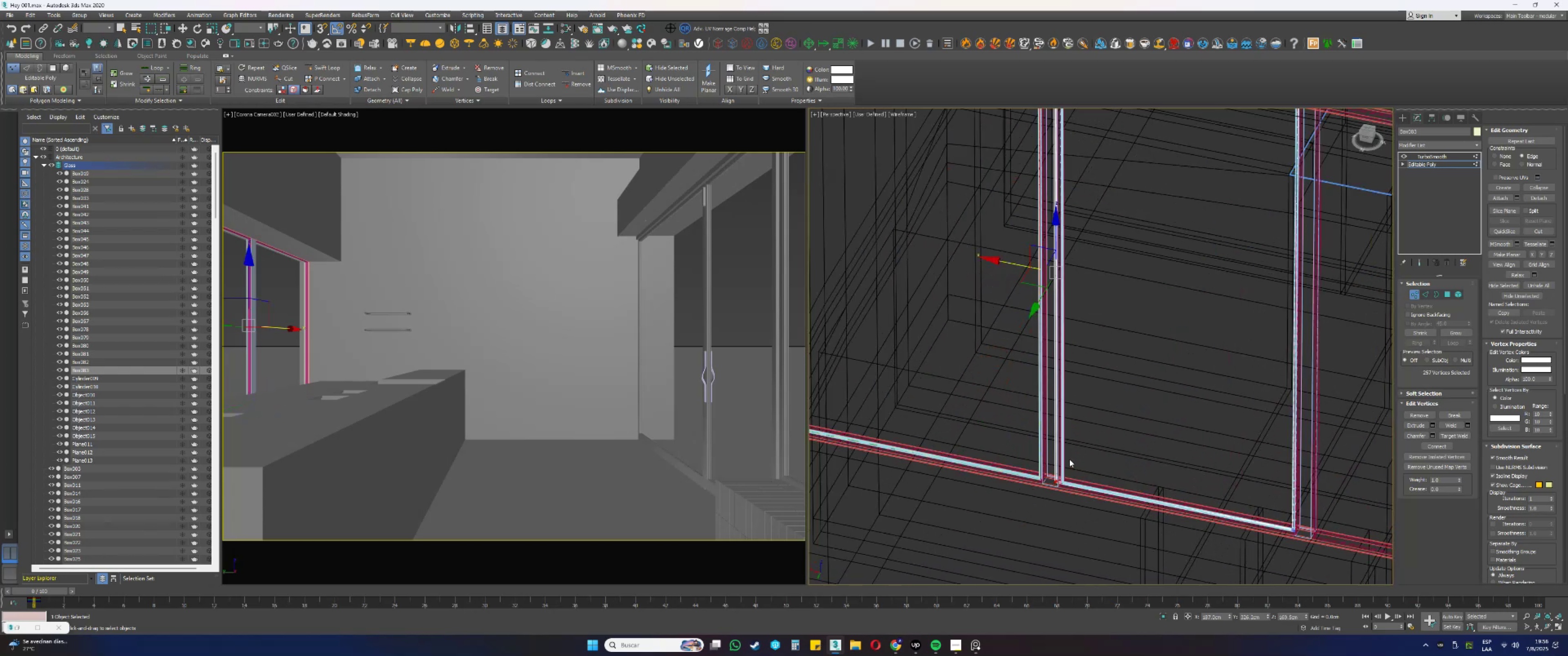 
key(F3)
 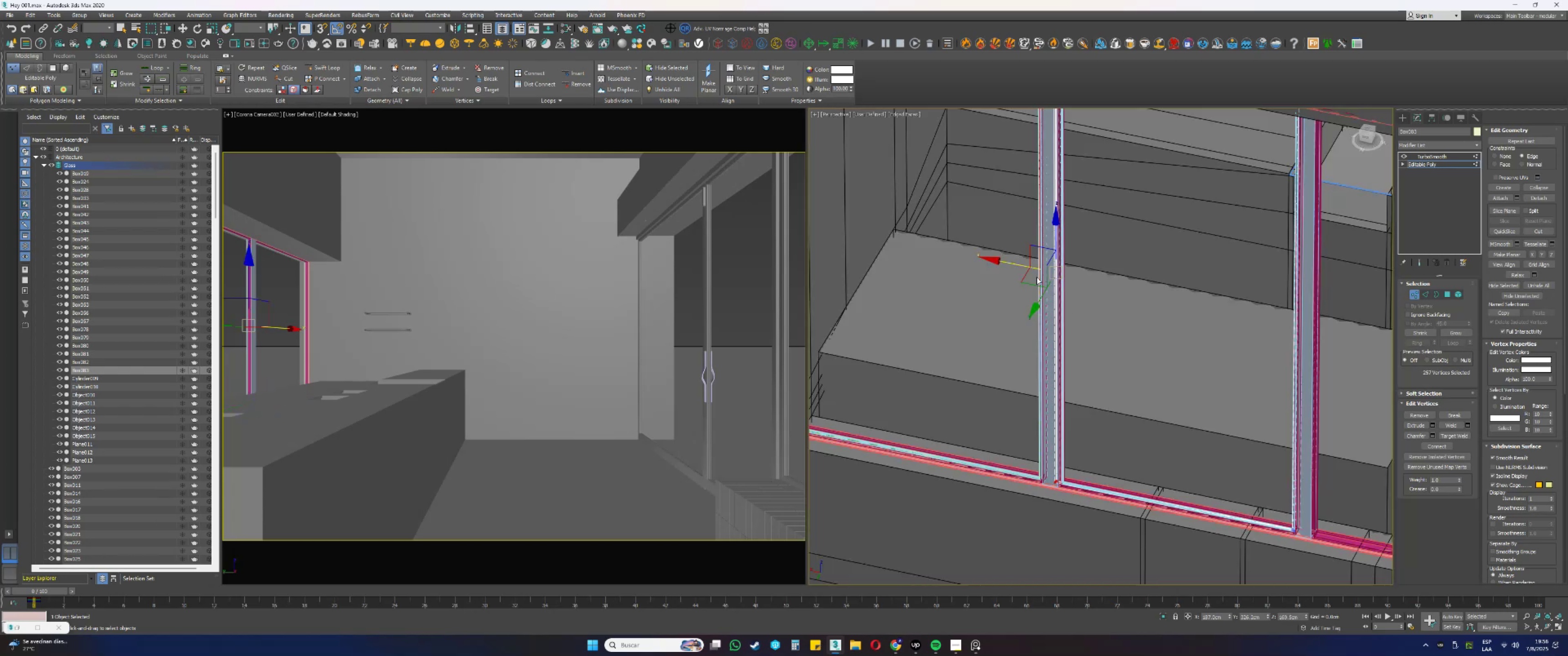 
left_click_drag(start_coordinate=[1014, 265], to_coordinate=[1021, 270])
 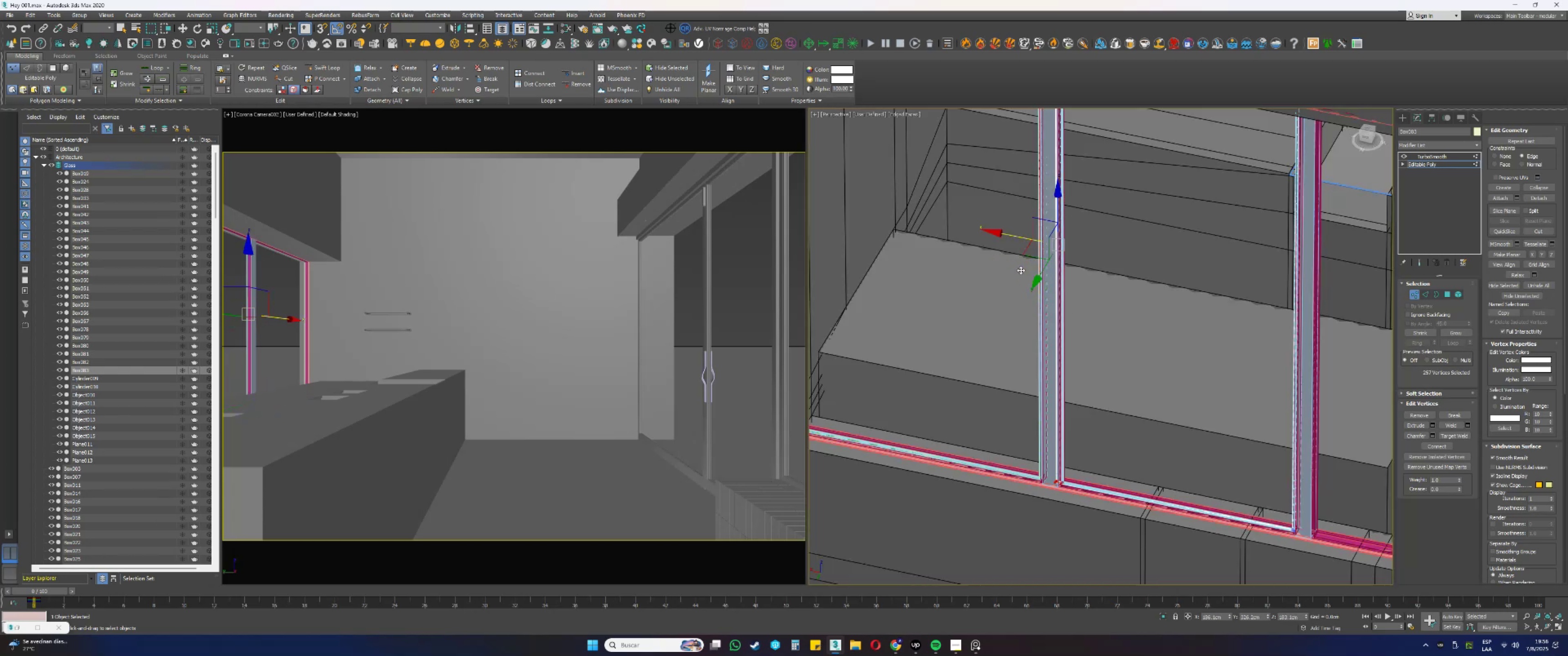 
key(Alt+AltLeft)
 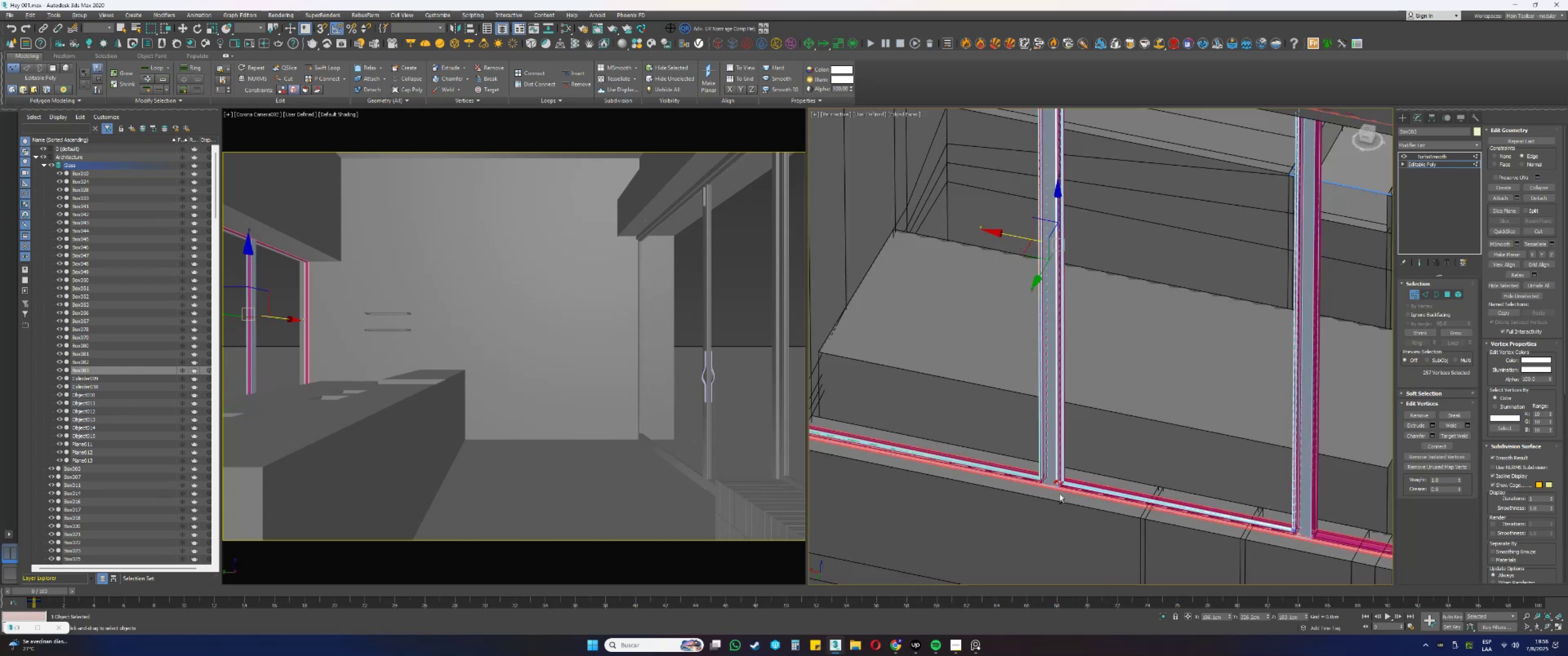 
scroll: coordinate [1064, 508], scroll_direction: up, amount: 1.0
 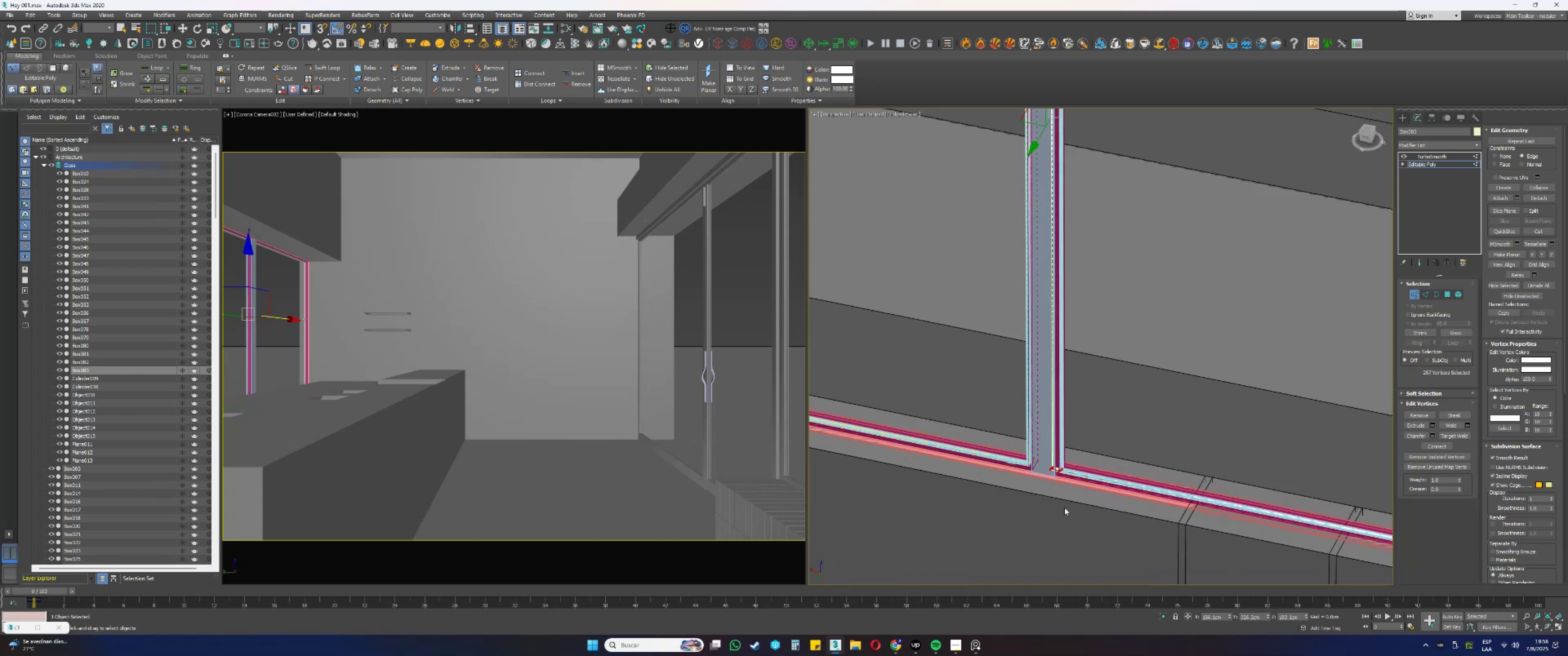 
type(fz)
 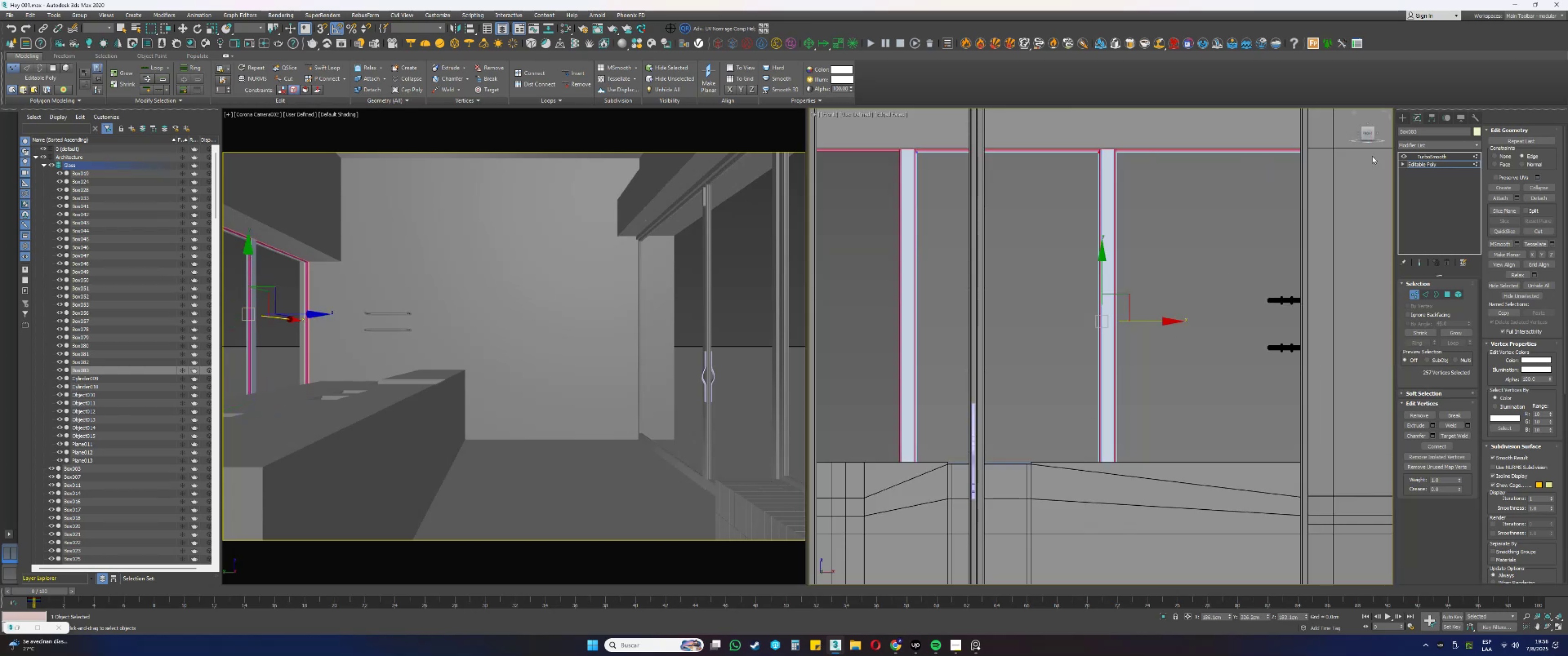 
hold_key(key=AltLeft, duration=0.36)
 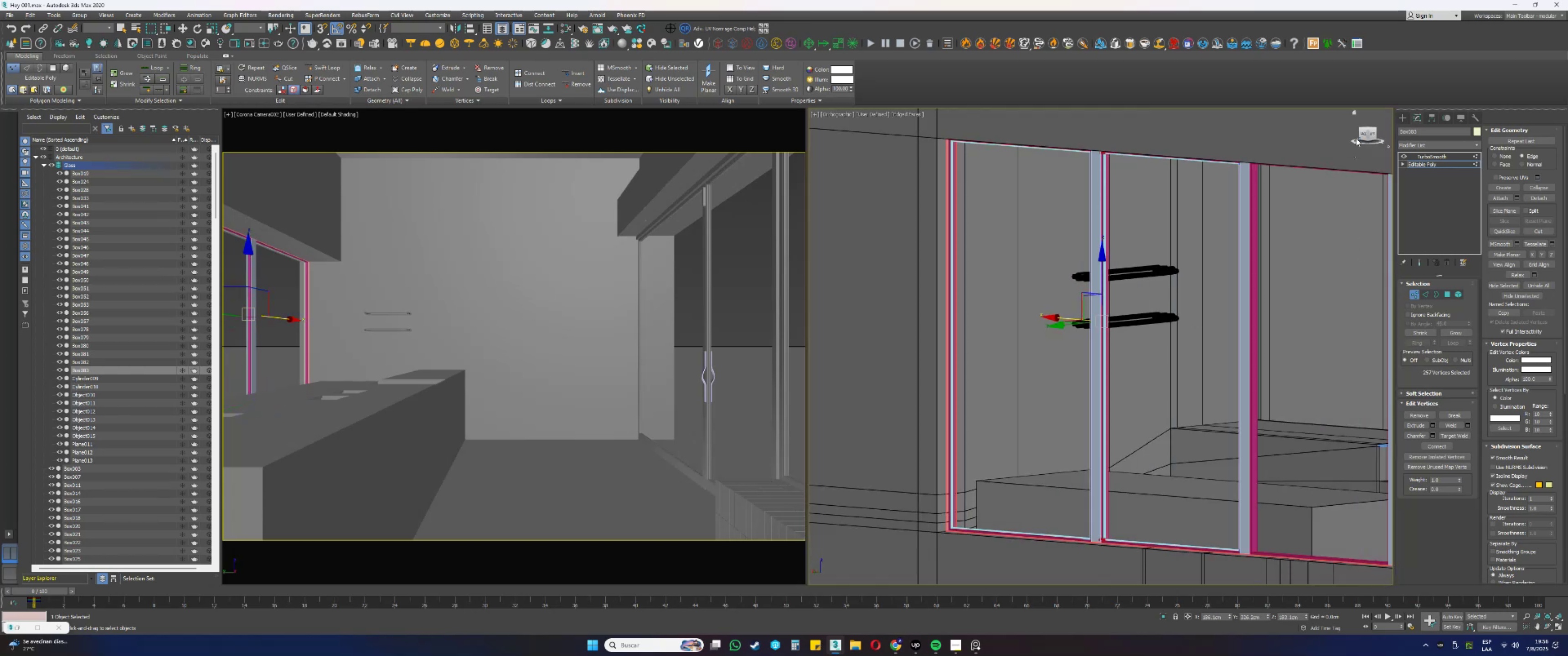 
left_click([1362, 135])
 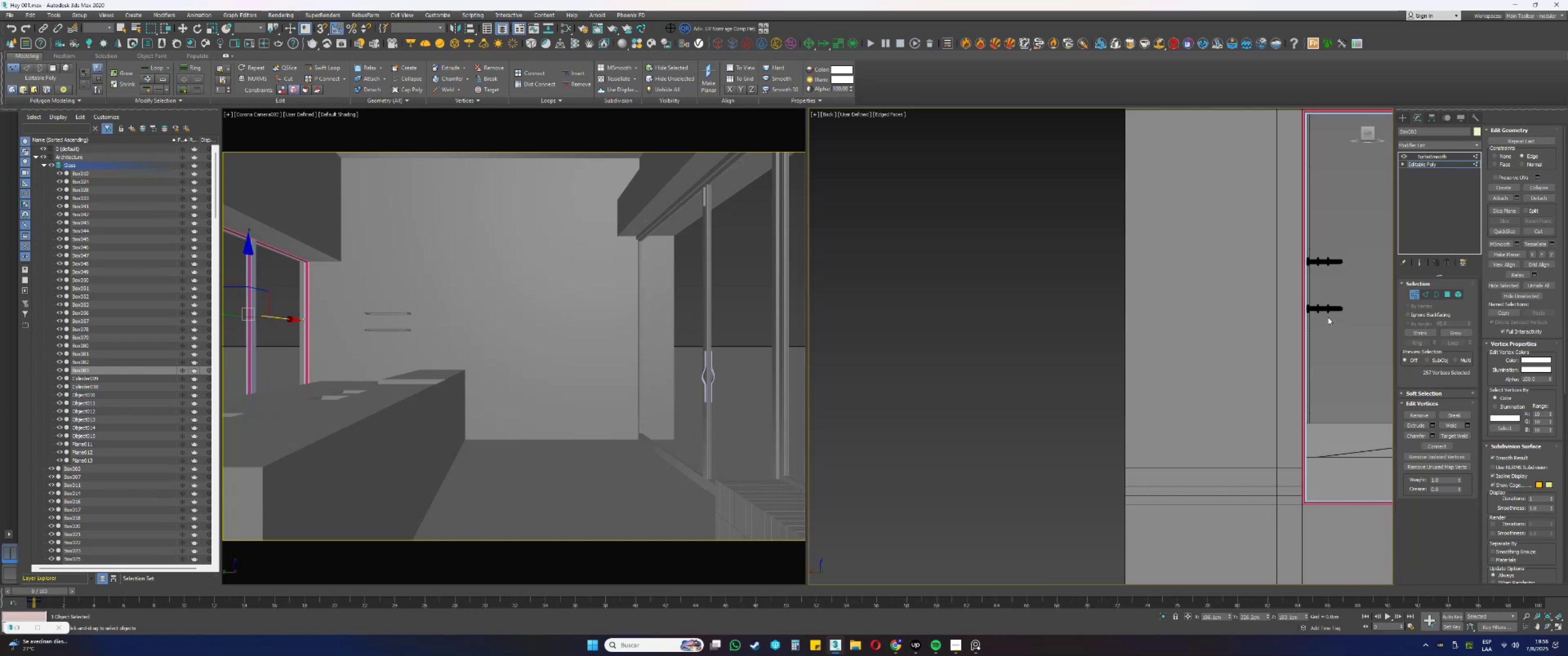 
key(Z)
 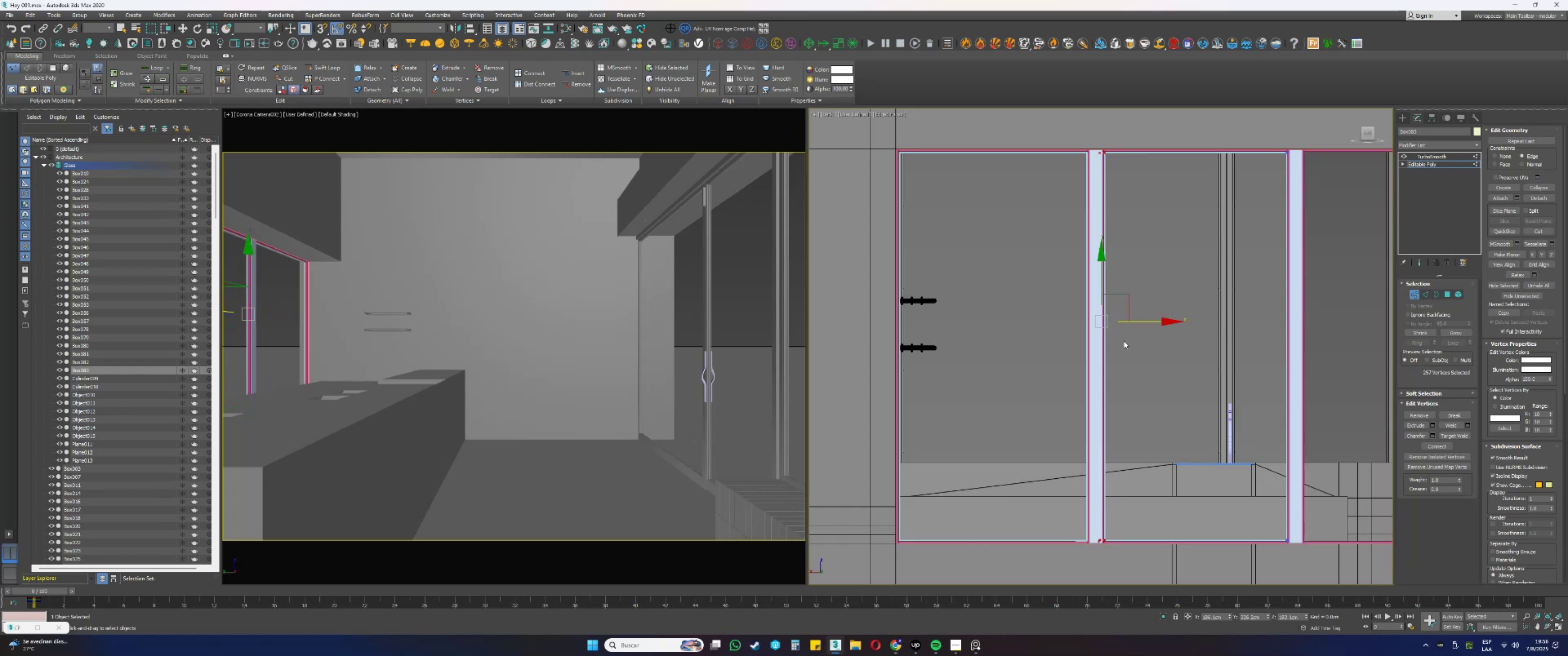 
scroll: coordinate [1078, 364], scroll_direction: up, amount: 11.0
 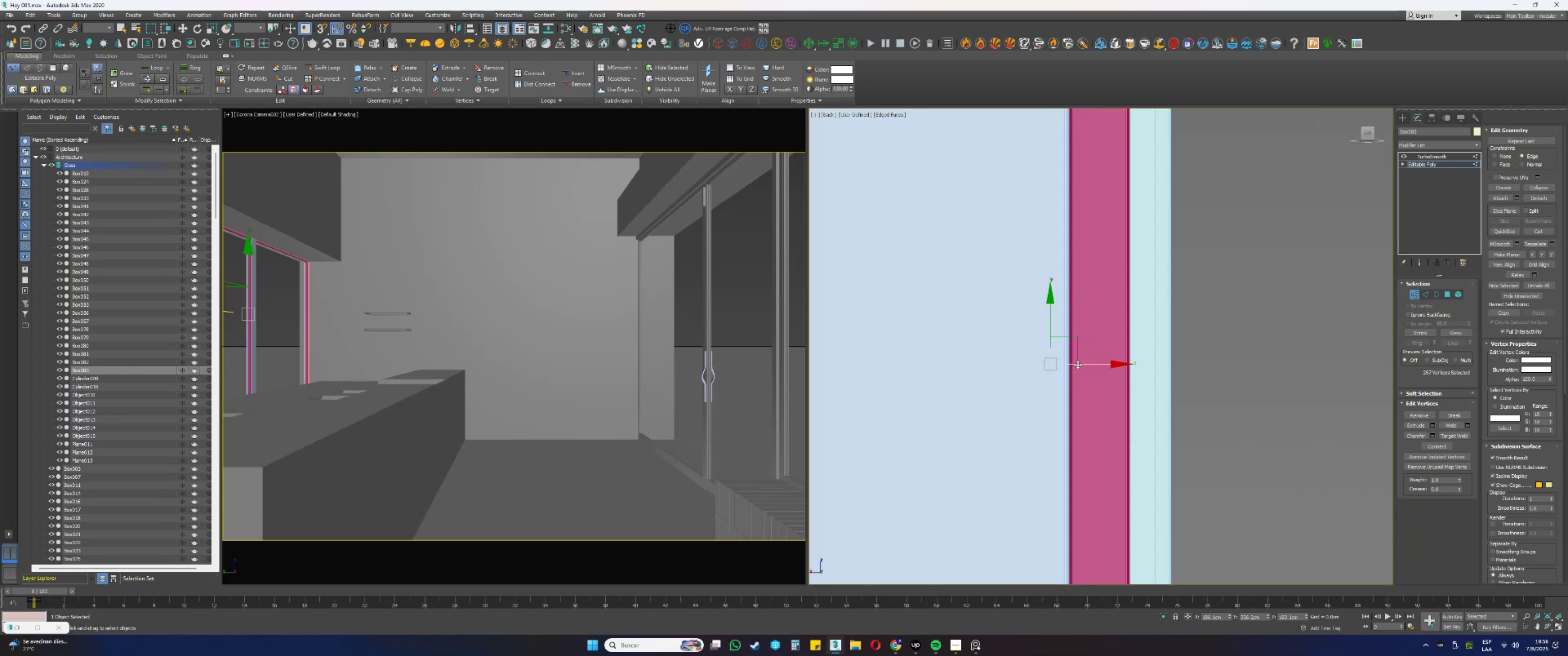 
key(F3)
 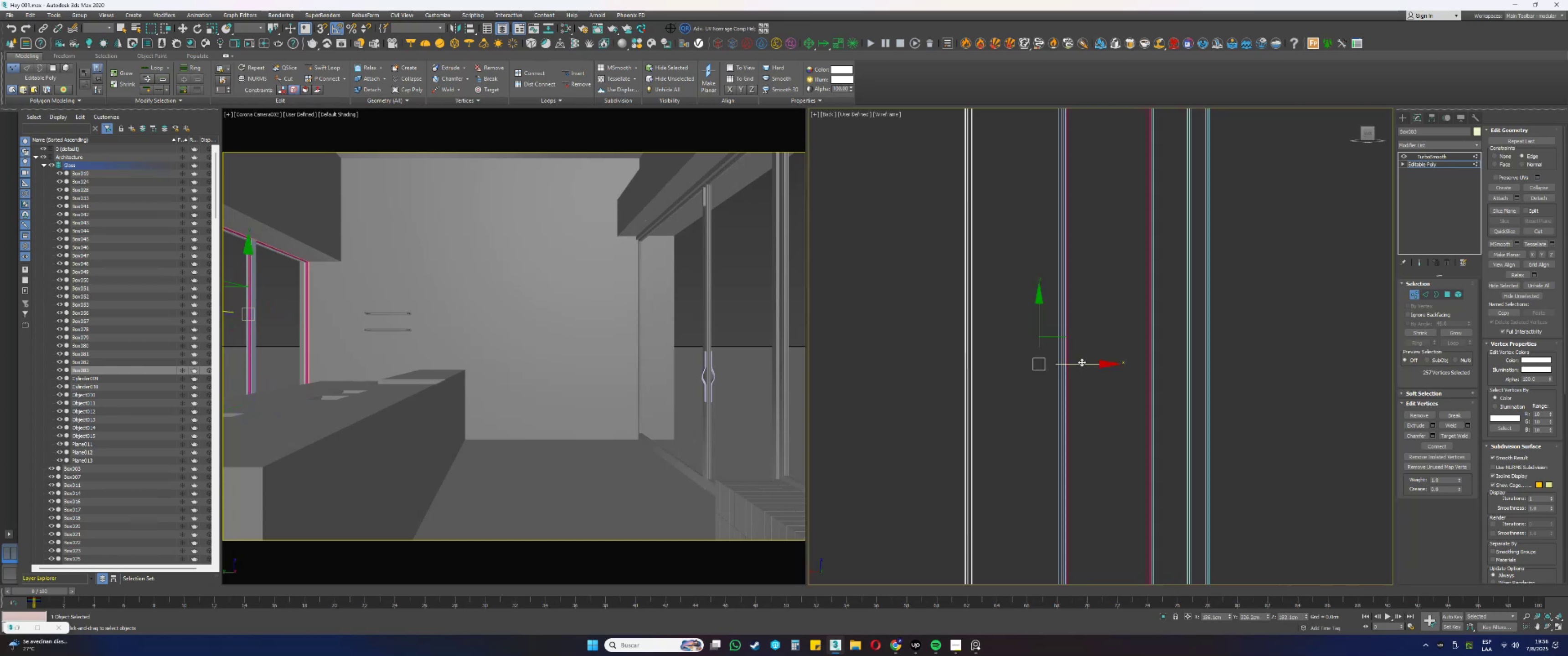 
left_click_drag(start_coordinate=[1083, 364], to_coordinate=[1026, 363])
 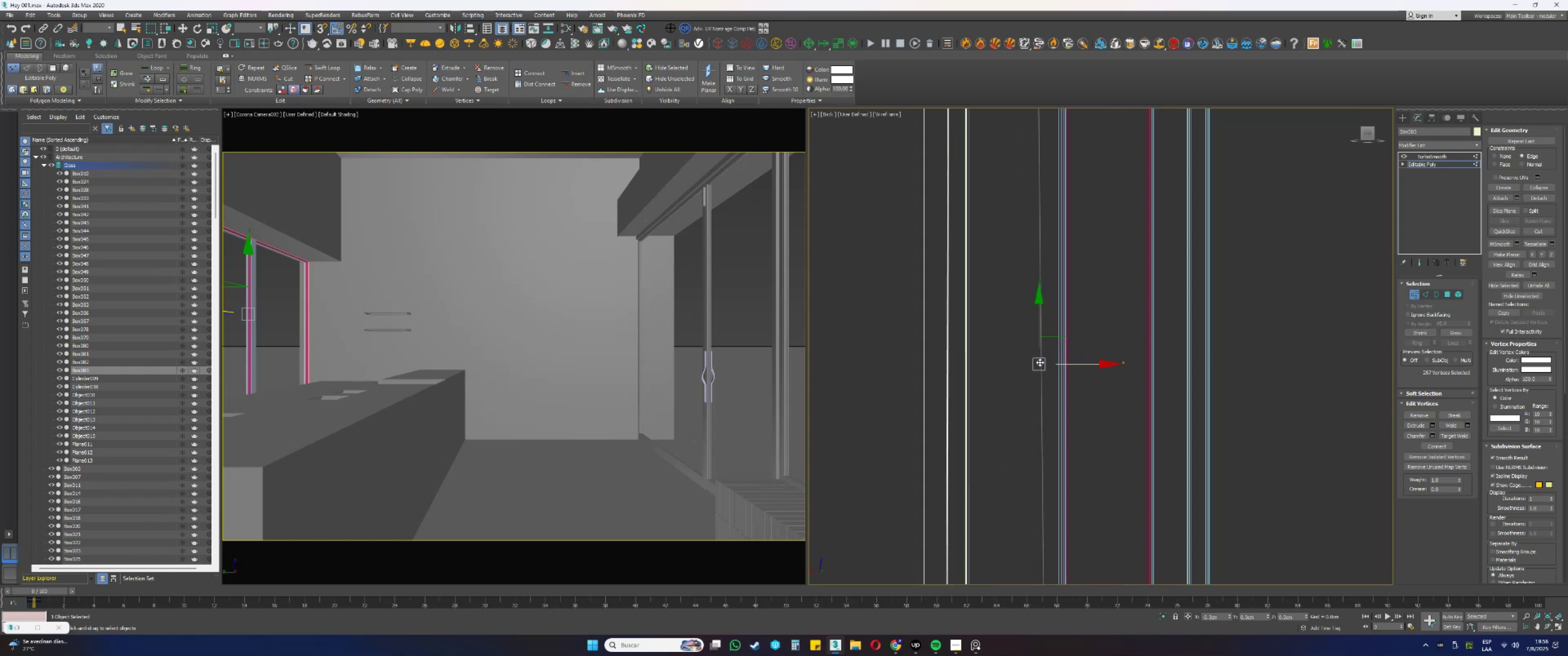 
key(Control+ControlLeft)
 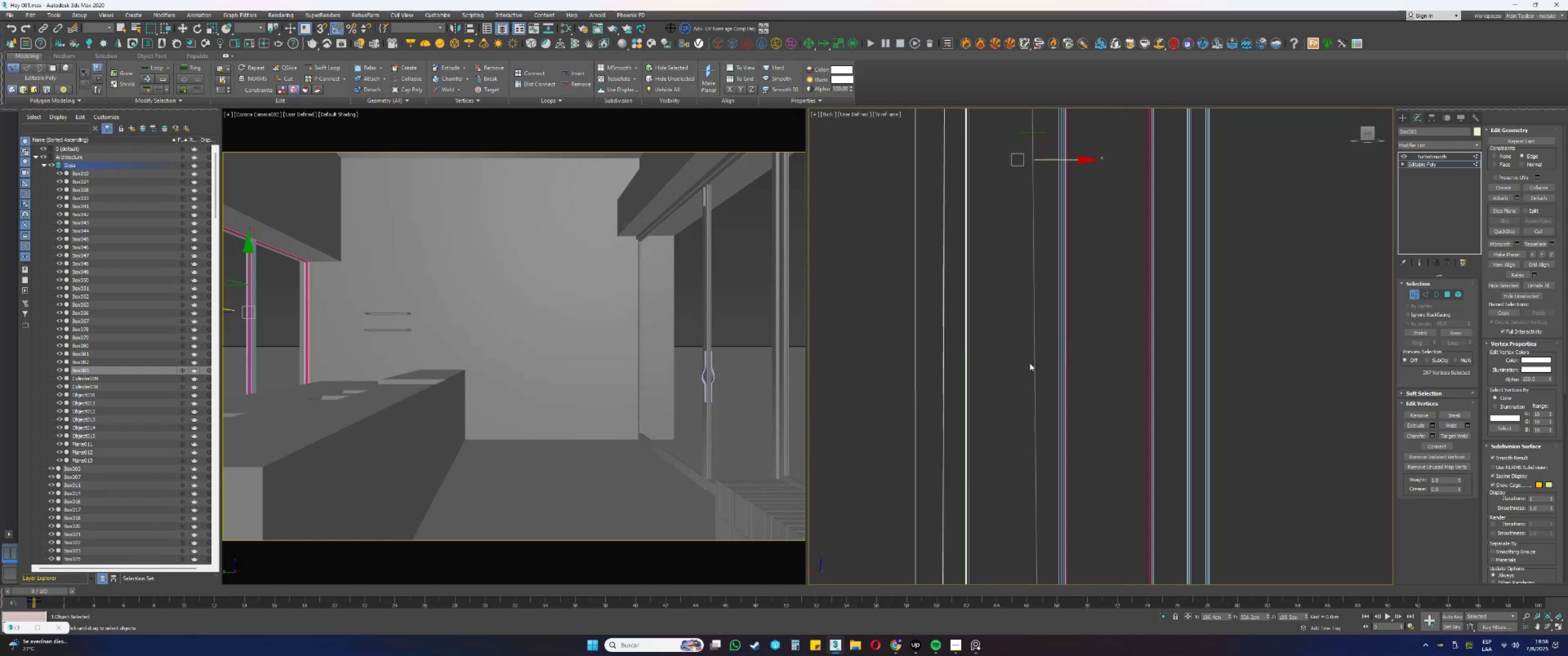 
key(Control+Z)
 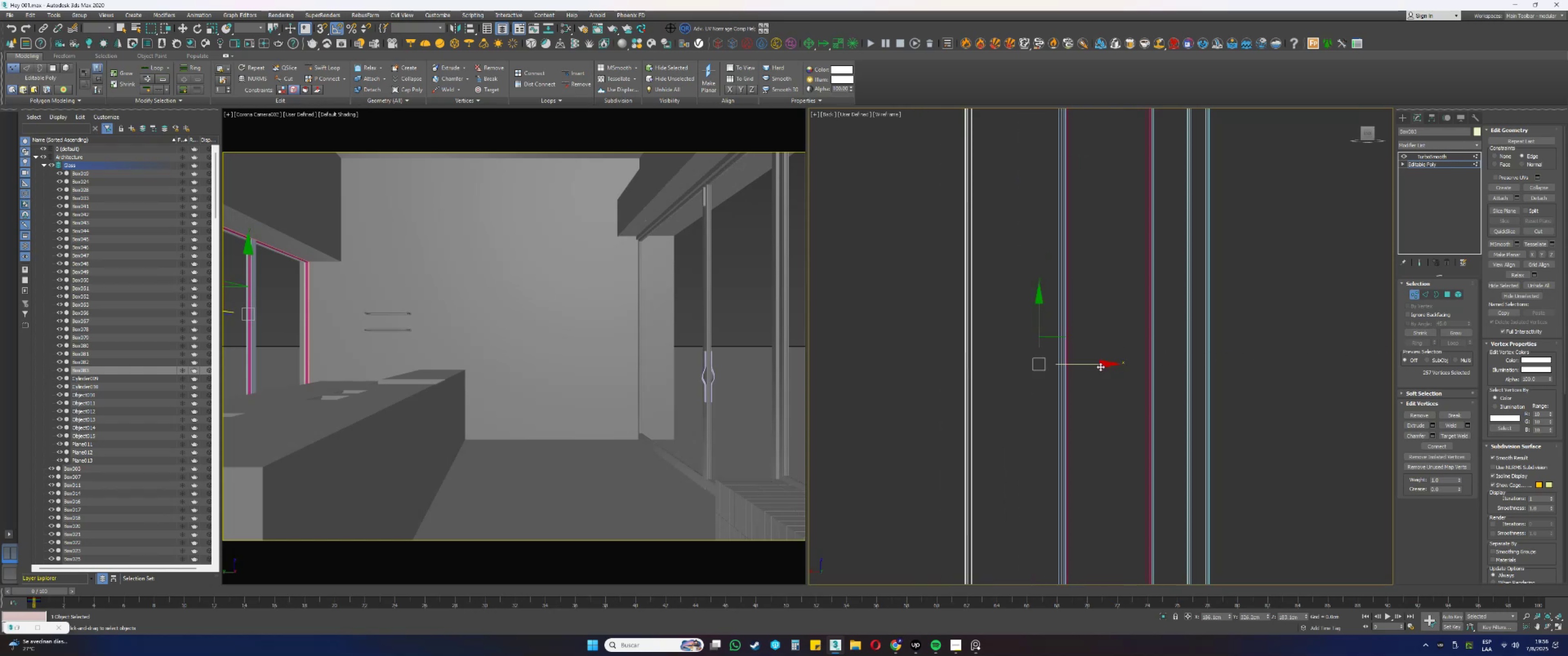 
key(Control+ControlLeft)
 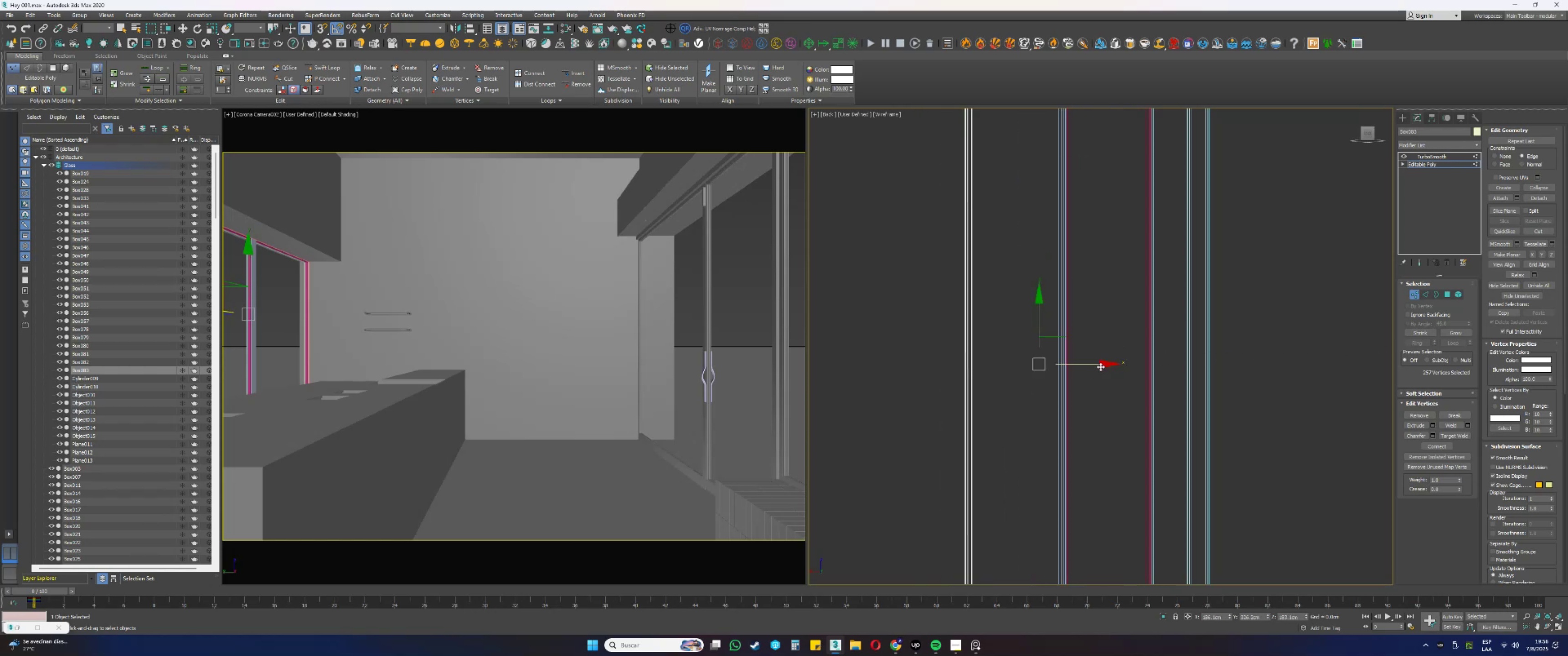 
key(Control+Z)
 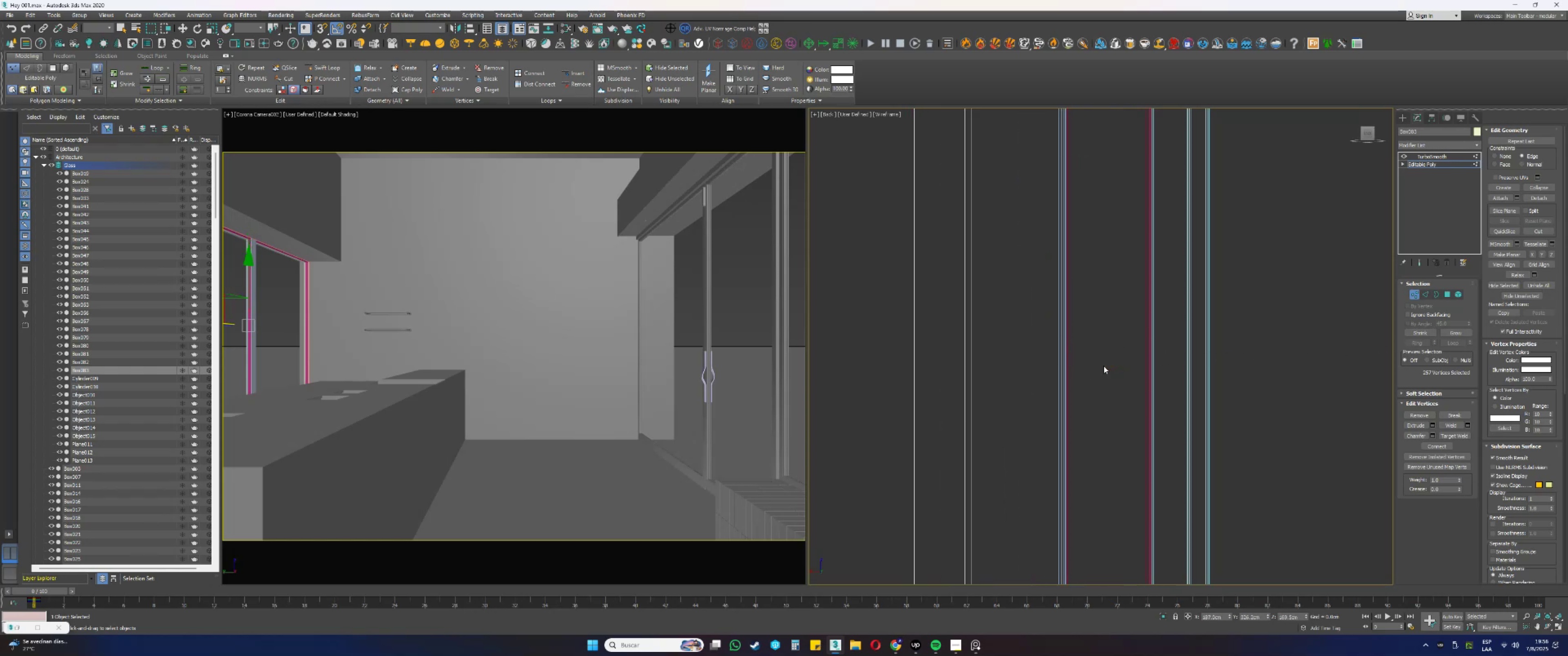 
scroll: coordinate [1115, 341], scroll_direction: down, amount: 12.0
 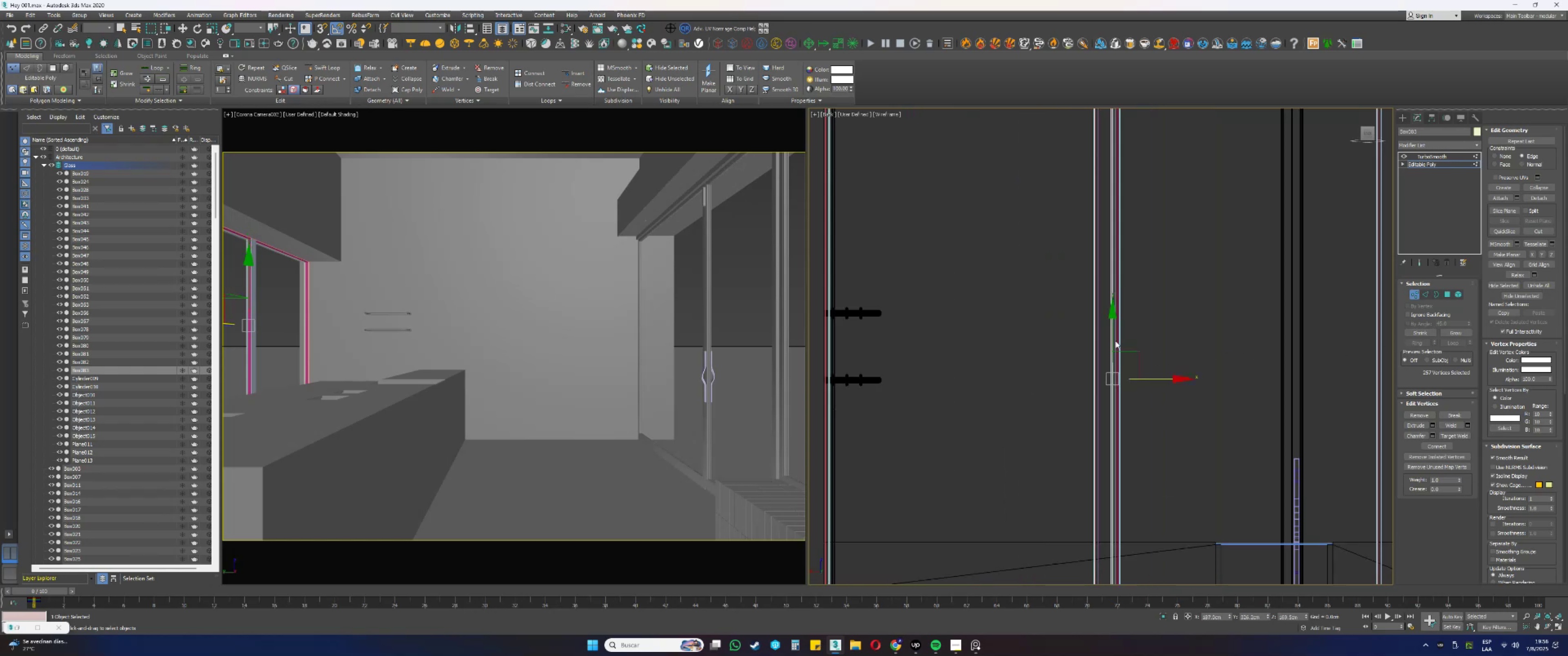 
key(Control+ControlLeft)
 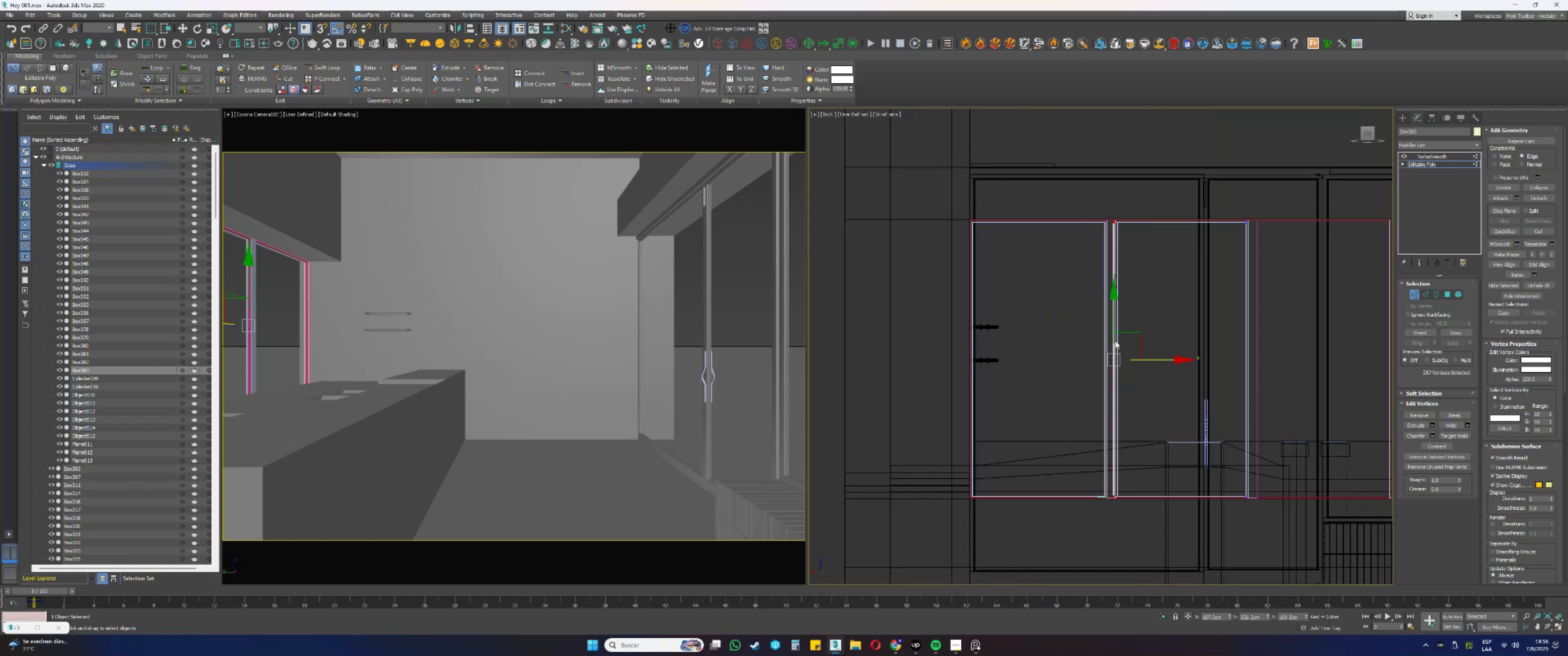 
key(Control+Z)
 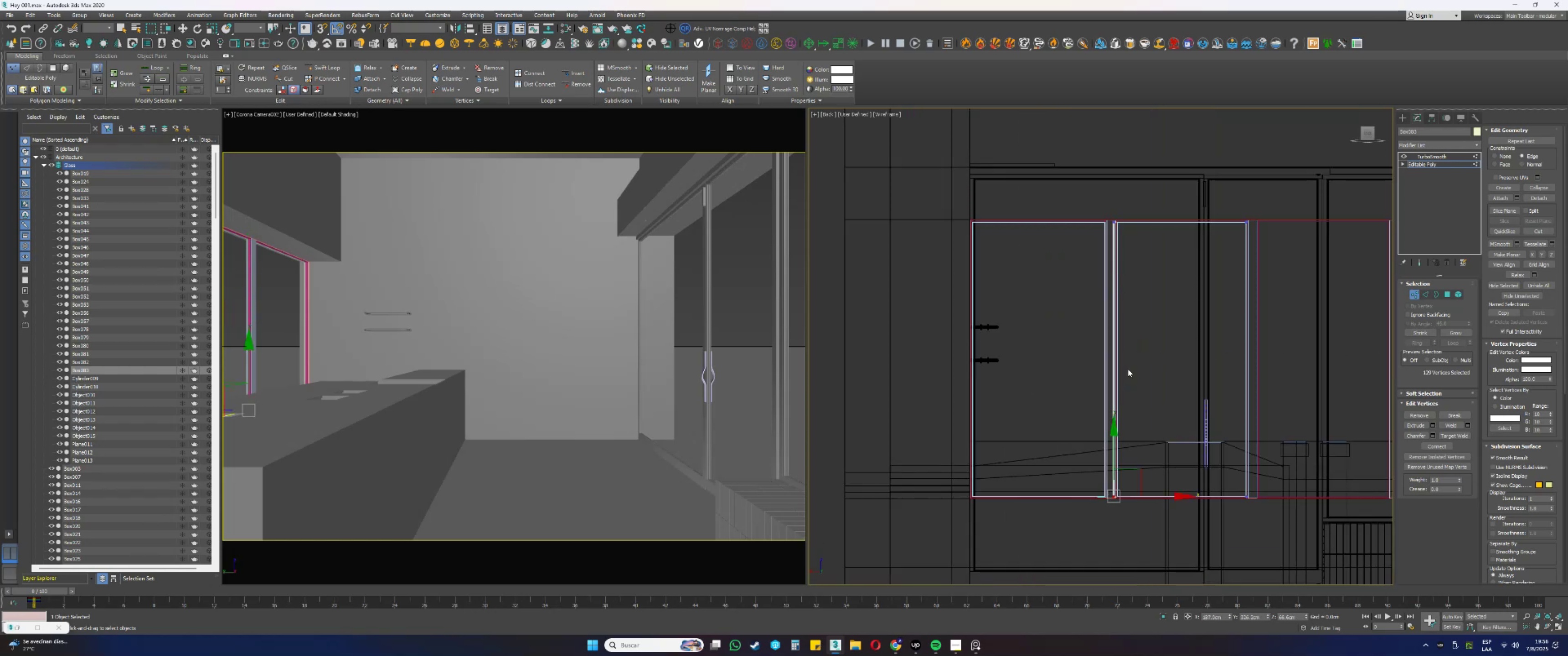 
left_click_drag(start_coordinate=[1147, 541], to_coordinate=[1033, 84])
 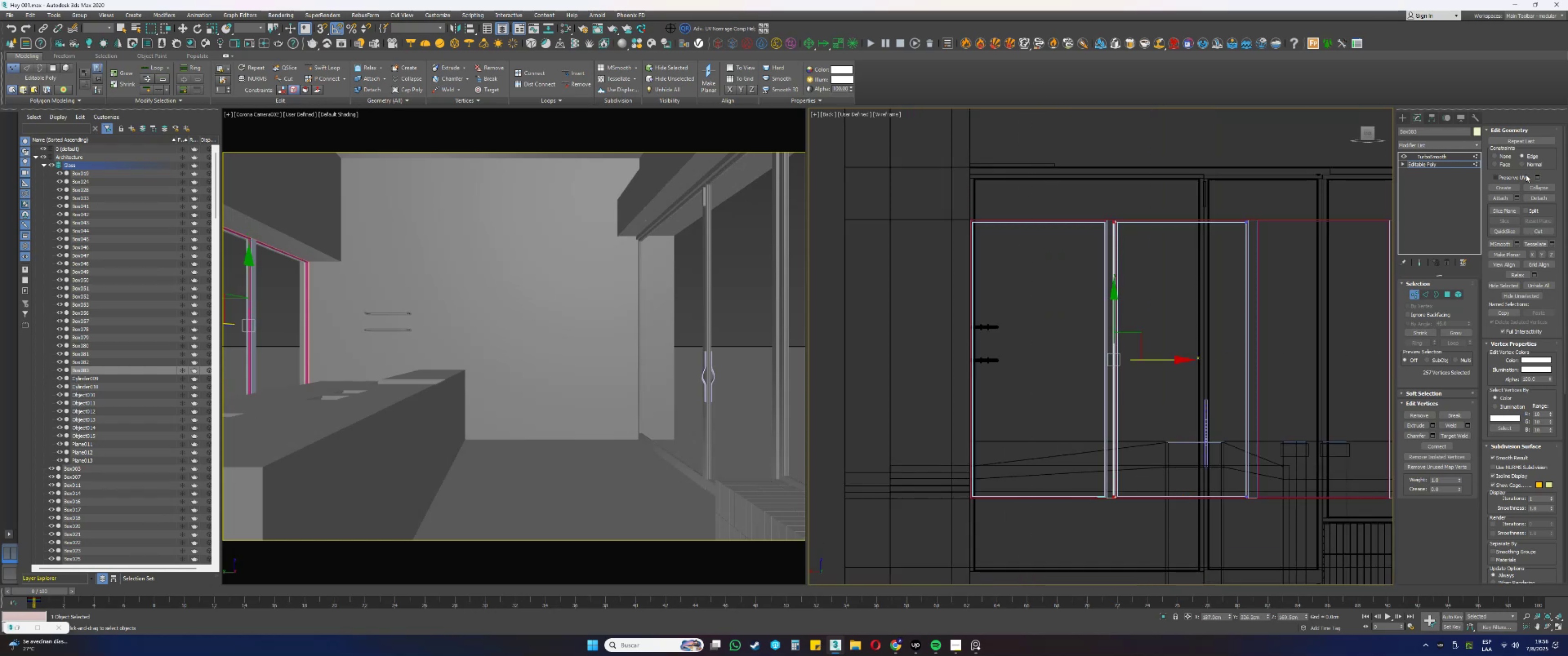 
left_click([1502, 156])
 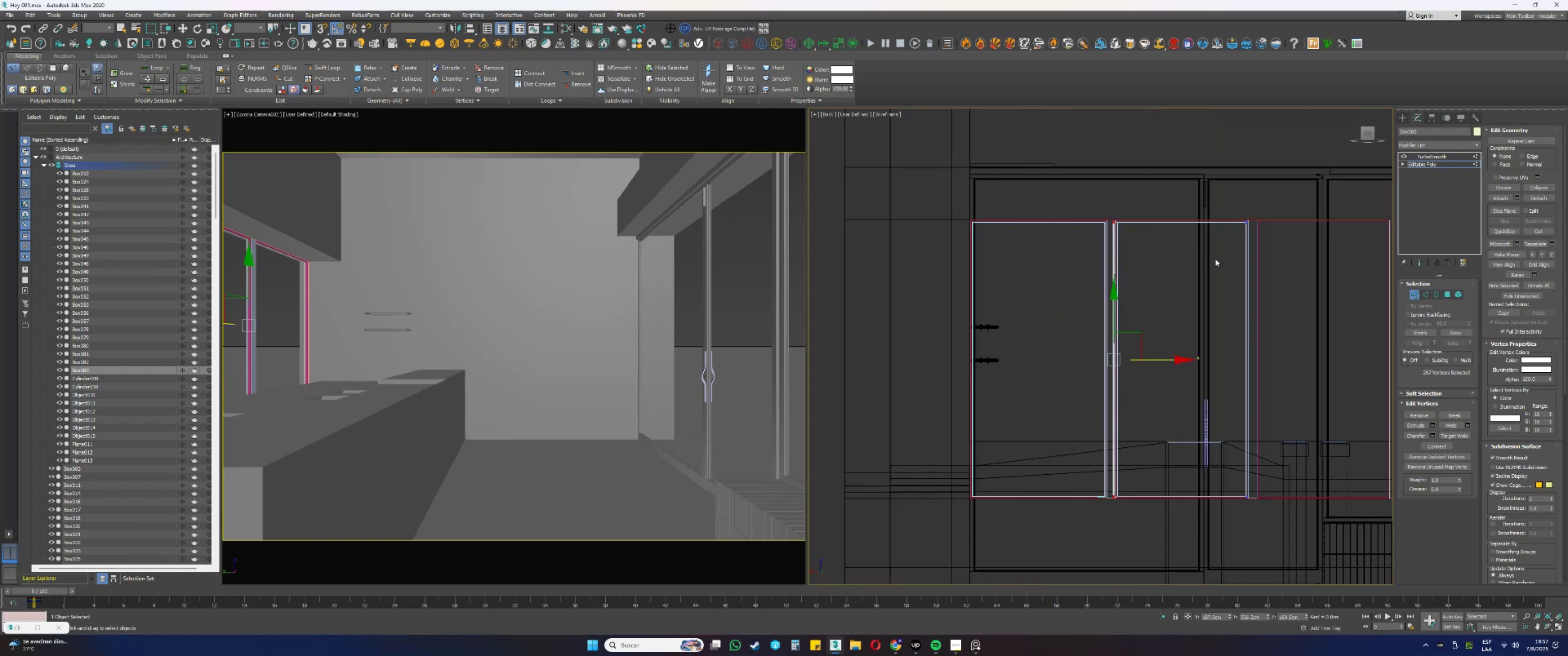 
scroll: coordinate [1099, 368], scroll_direction: up, amount: 8.0
 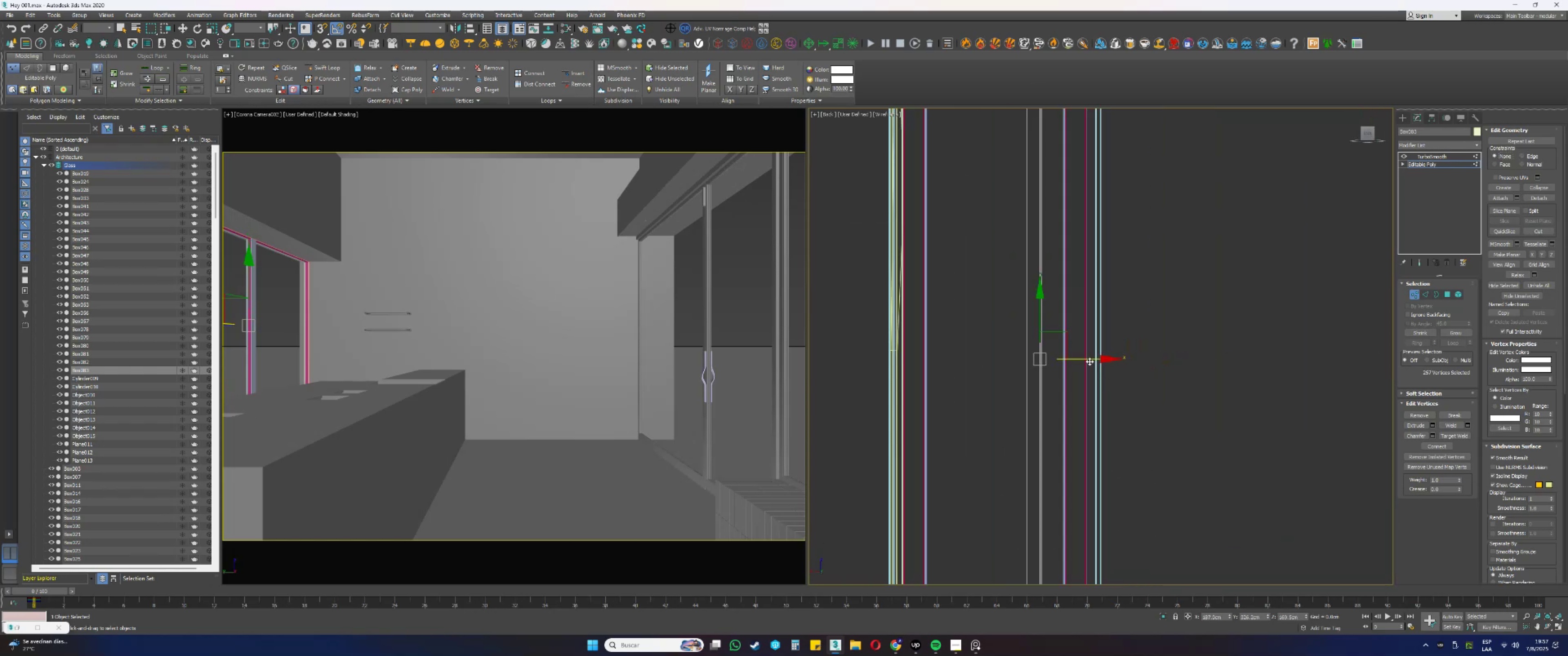 
left_click_drag(start_coordinate=[1084, 359], to_coordinate=[1135, 359])
 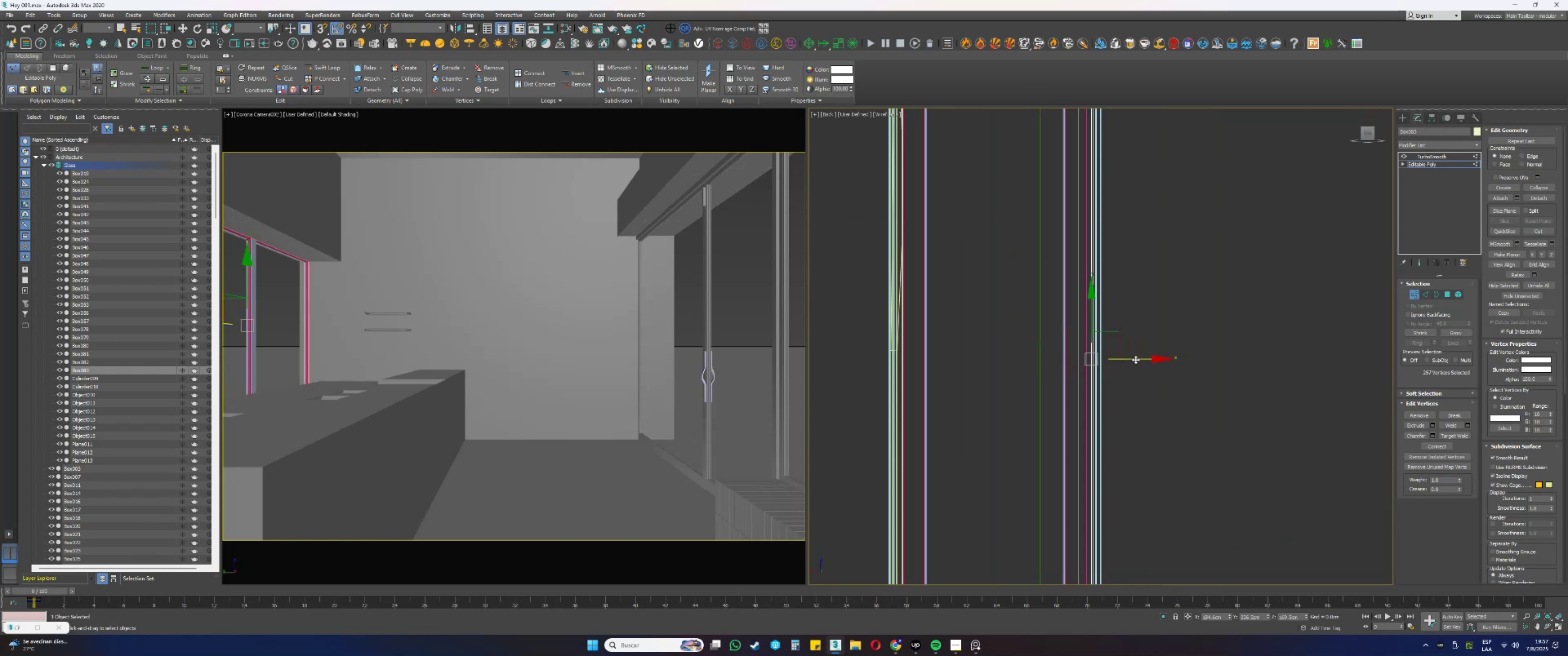 
hold_key(key=AltLeft, duration=0.36)
 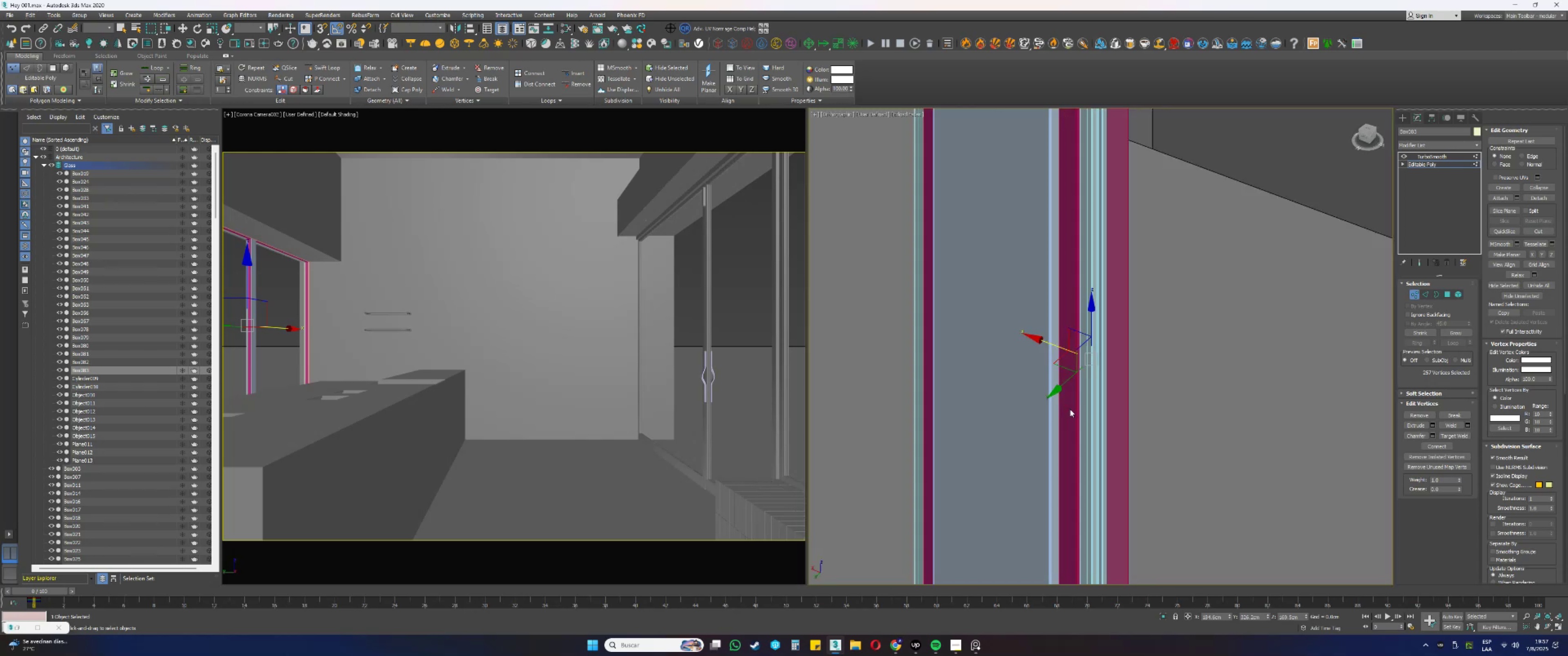 
hold_key(key=AltLeft, duration=0.41)
 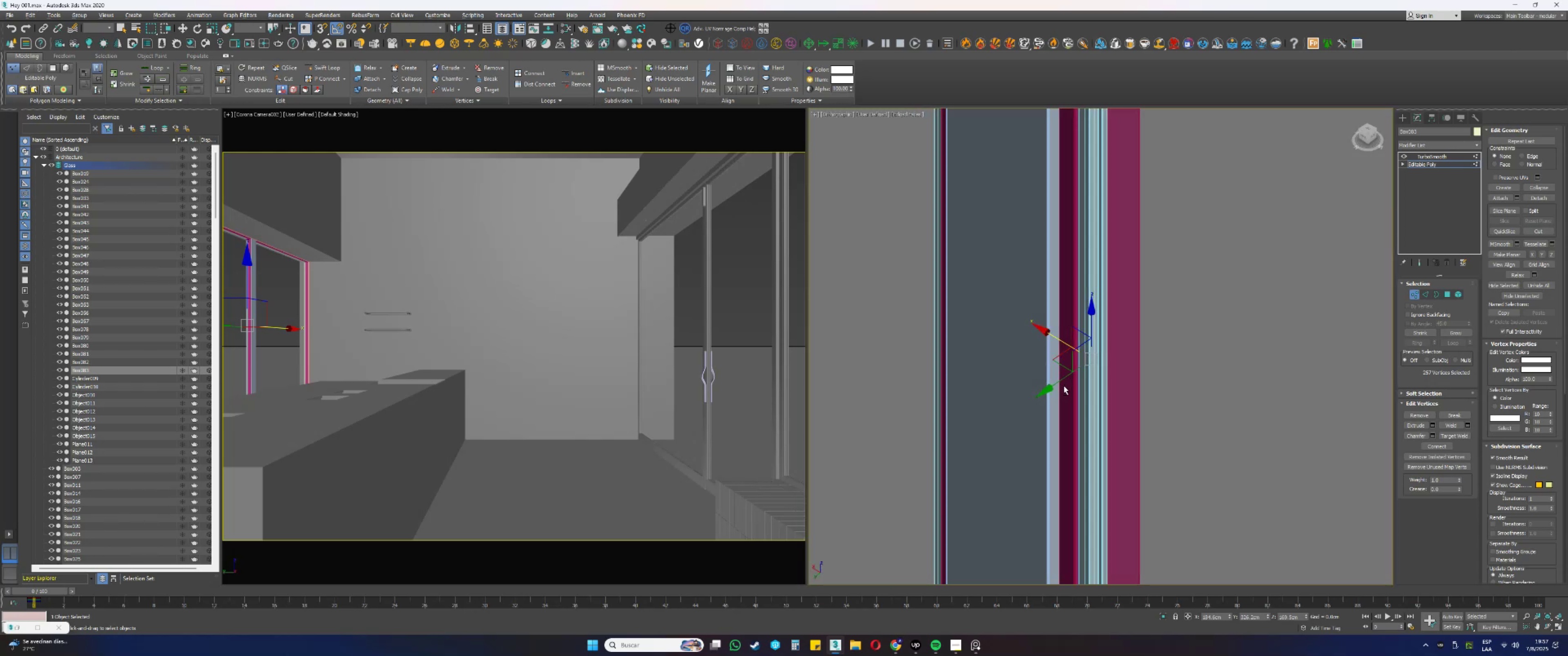 
key(Alt+AltLeft)
 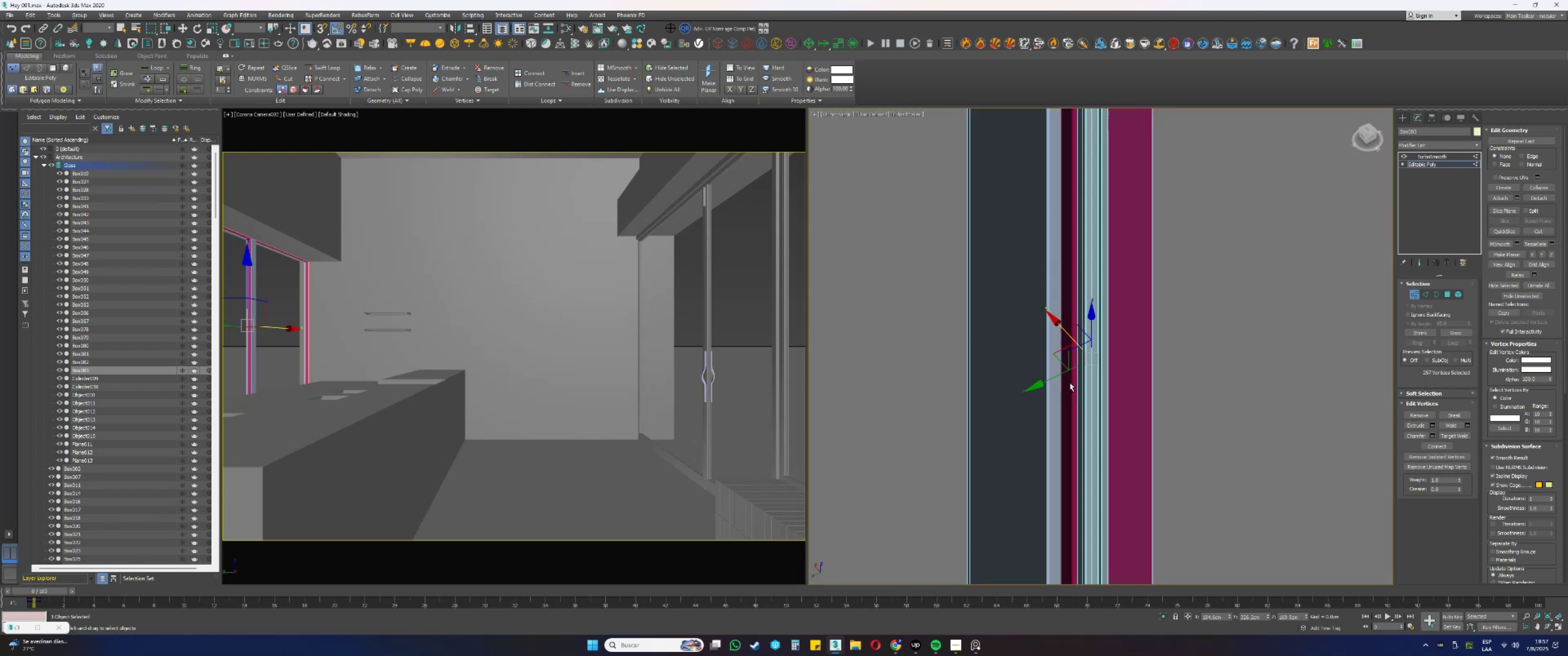 
scroll: coordinate [1083, 332], scroll_direction: up, amount: 3.0
 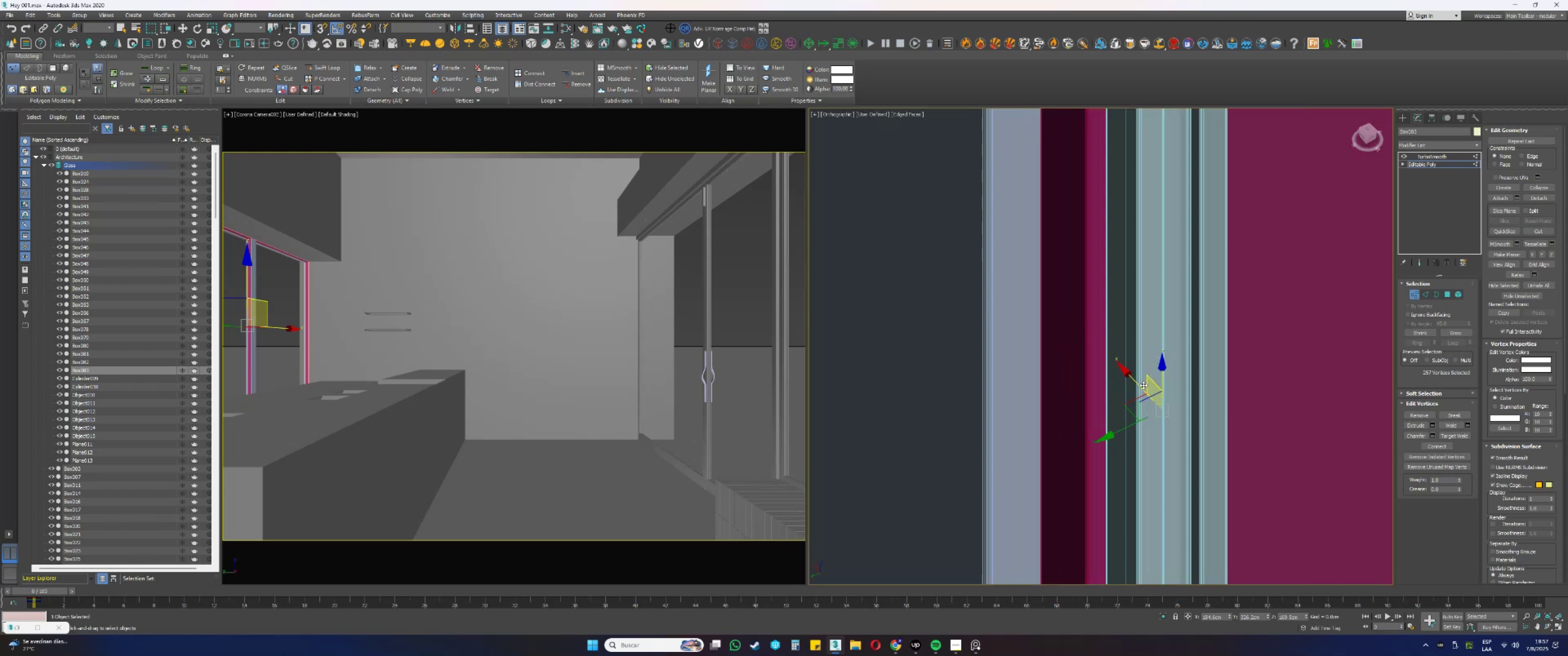 
left_click_drag(start_coordinate=[1132, 380], to_coordinate=[1162, 393])
 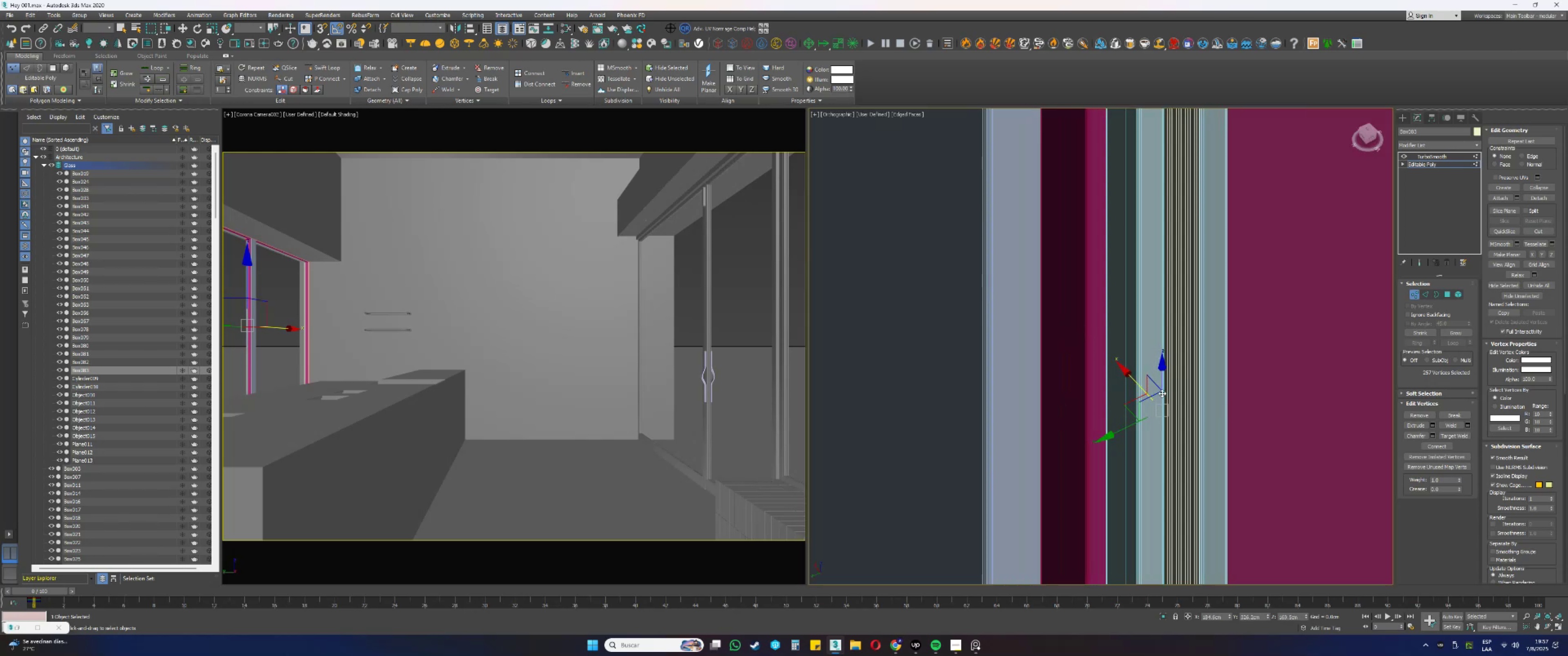 
scroll: coordinate [1148, 382], scroll_direction: down, amount: 3.0
 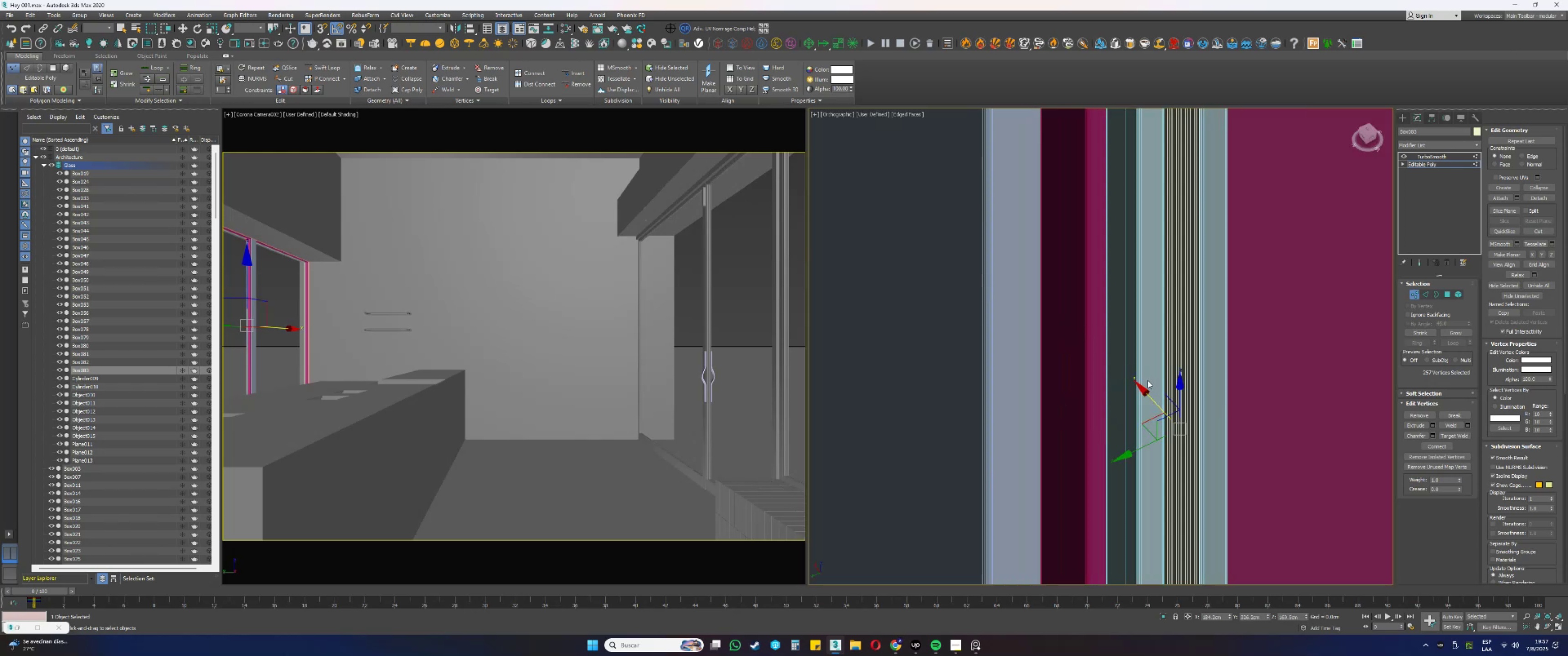 
key(Alt+AltLeft)
 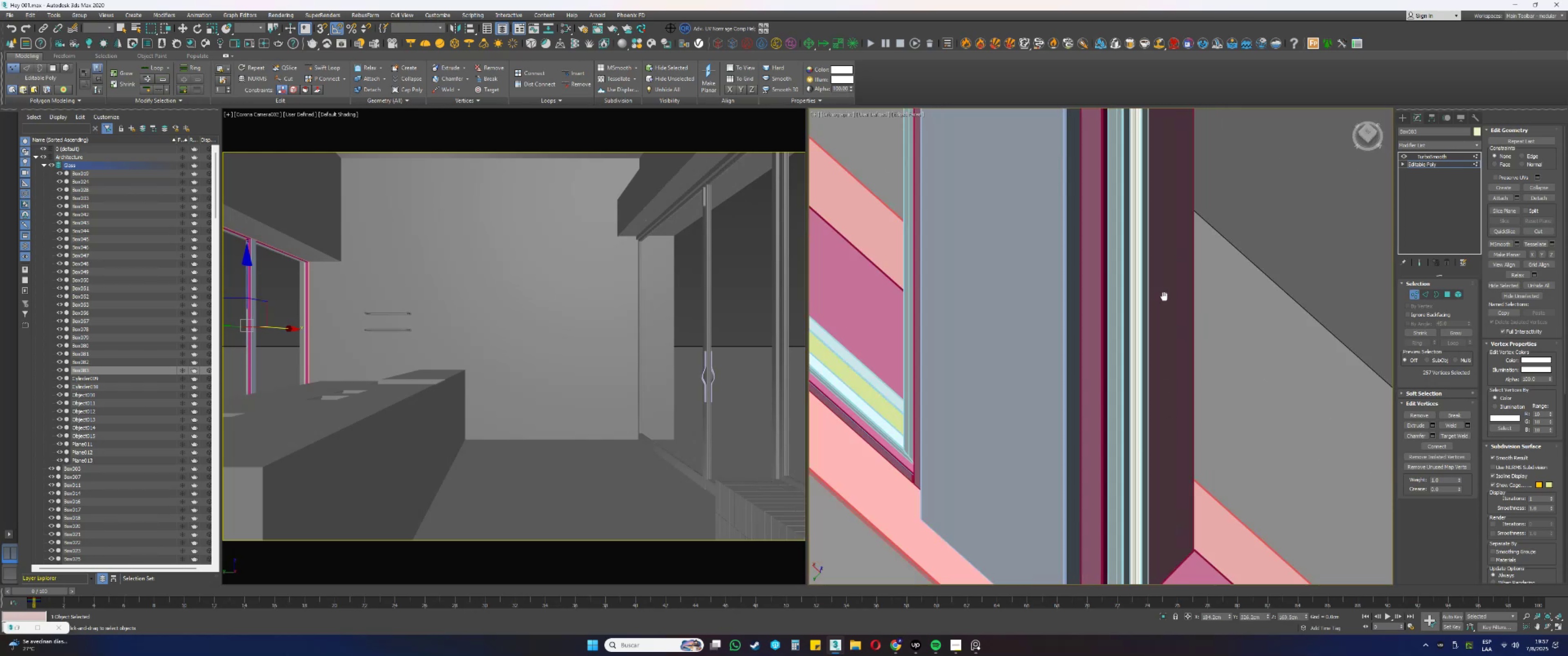 
scroll: coordinate [1152, 346], scroll_direction: up, amount: 8.0
 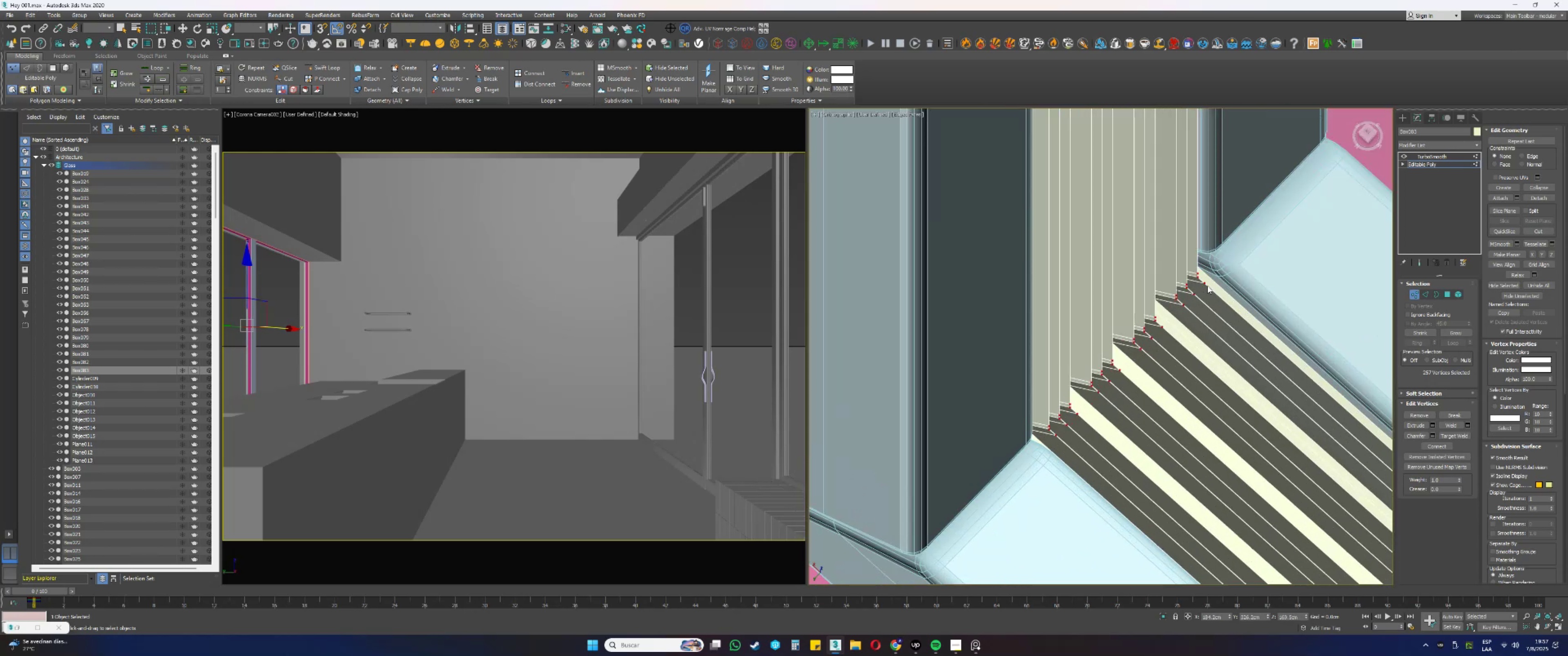 
left_click_drag(start_coordinate=[1205, 283], to_coordinate=[1188, 267])
 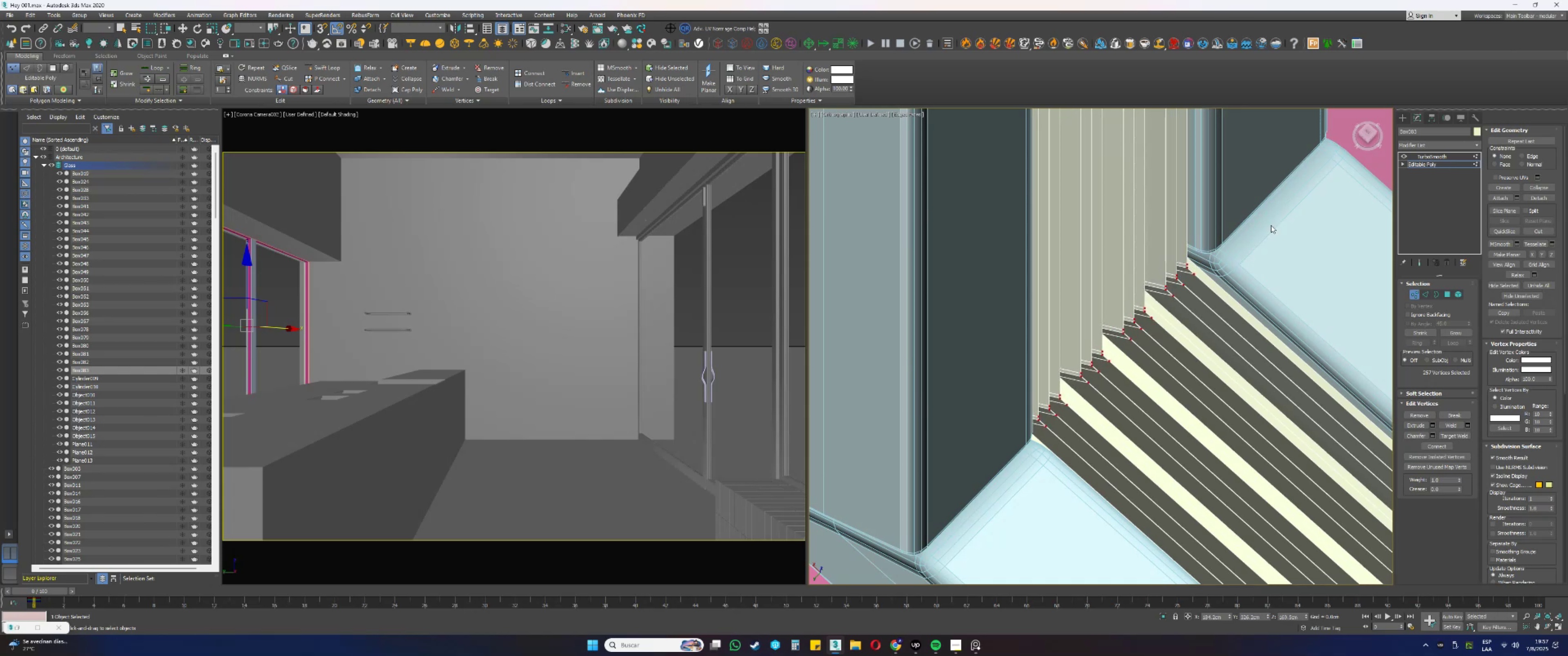 
key(1)
 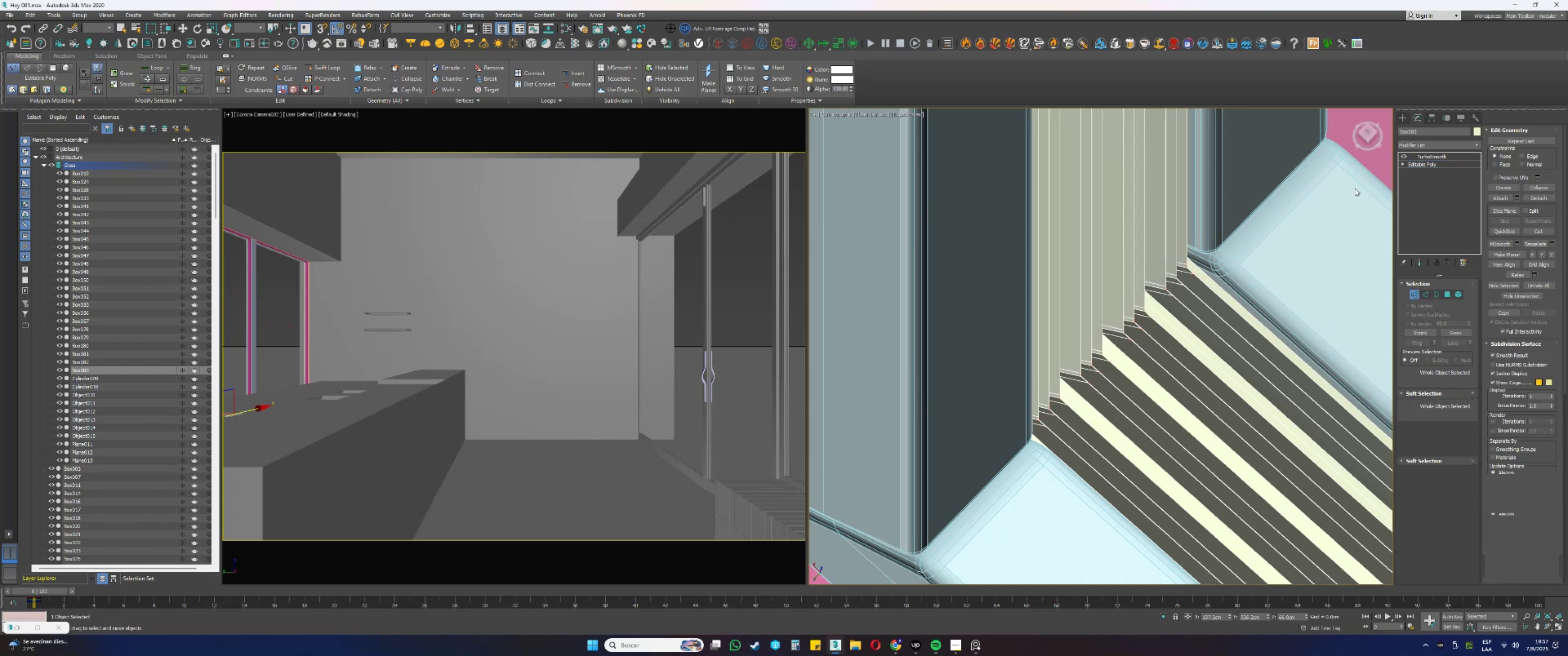 
scroll: coordinate [1202, 315], scroll_direction: down, amount: 4.0
 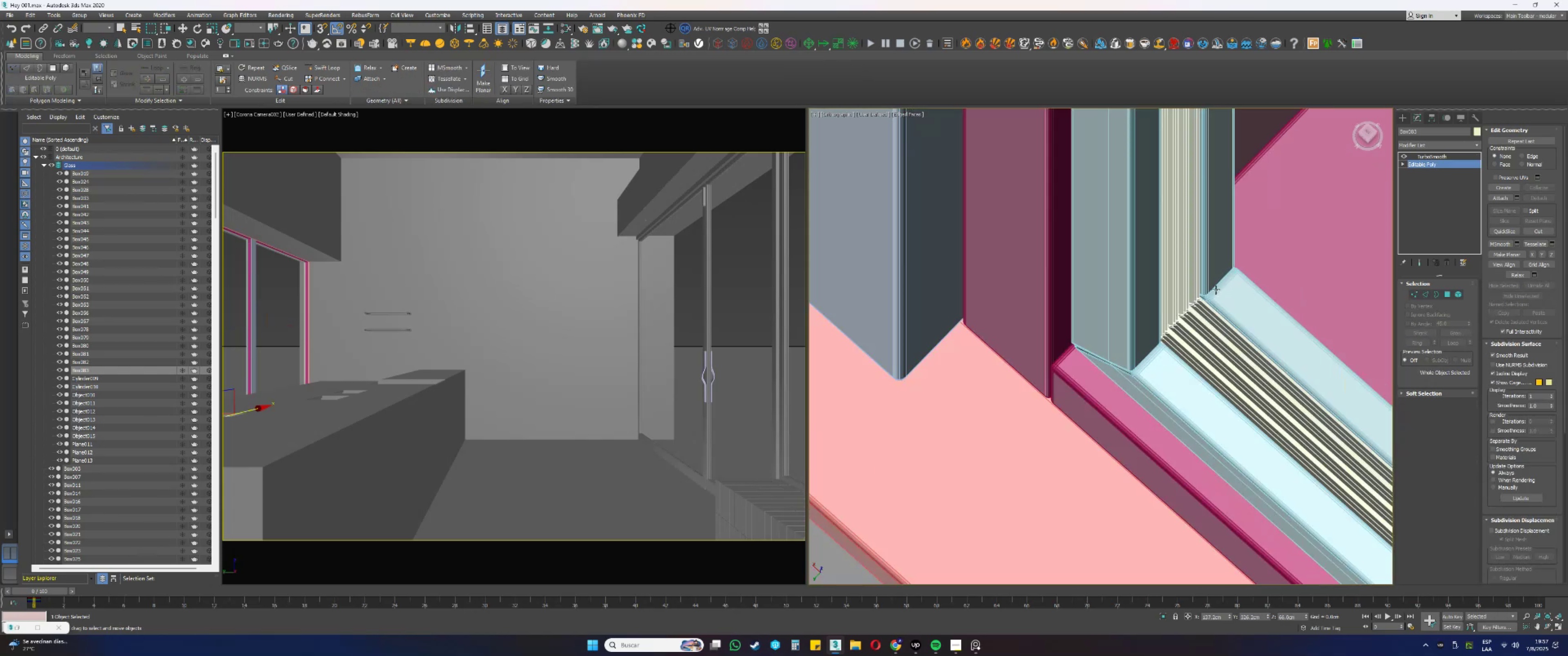 
key(F3)
 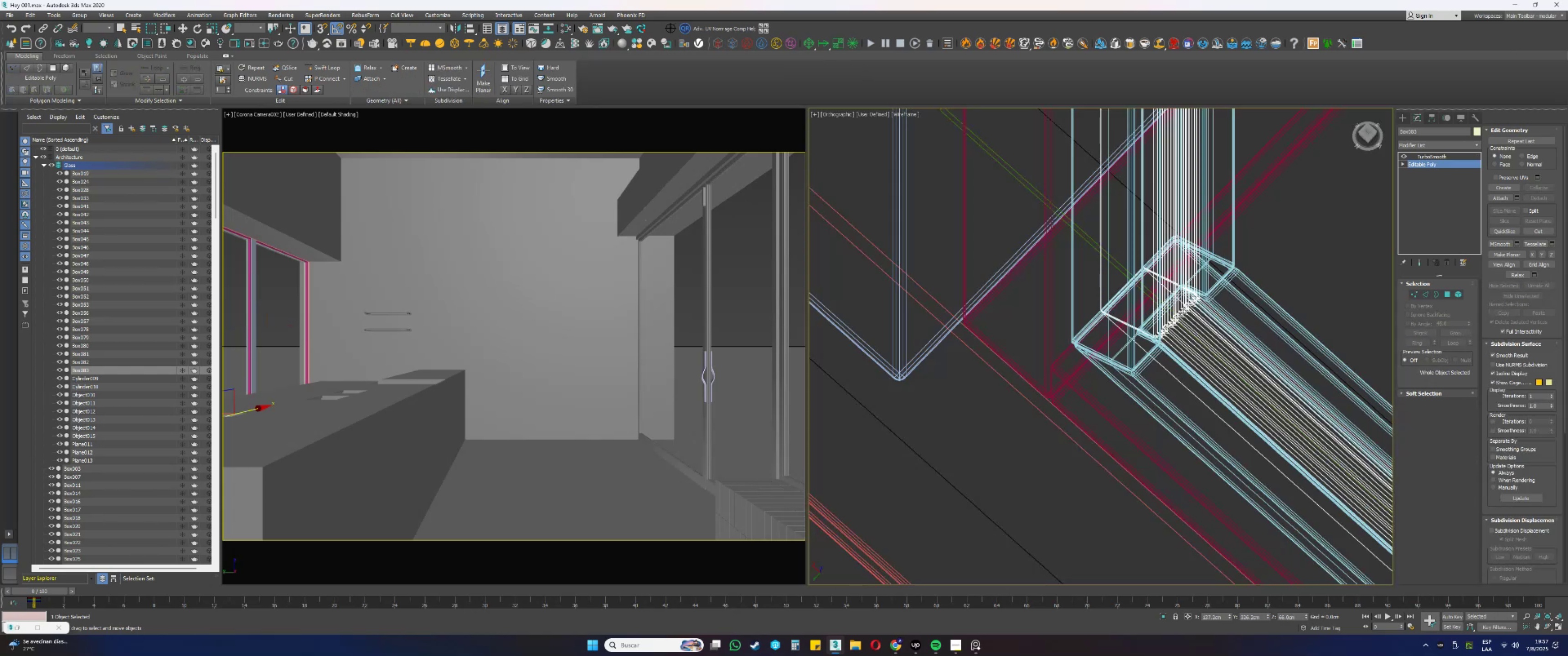 
key(F3)
 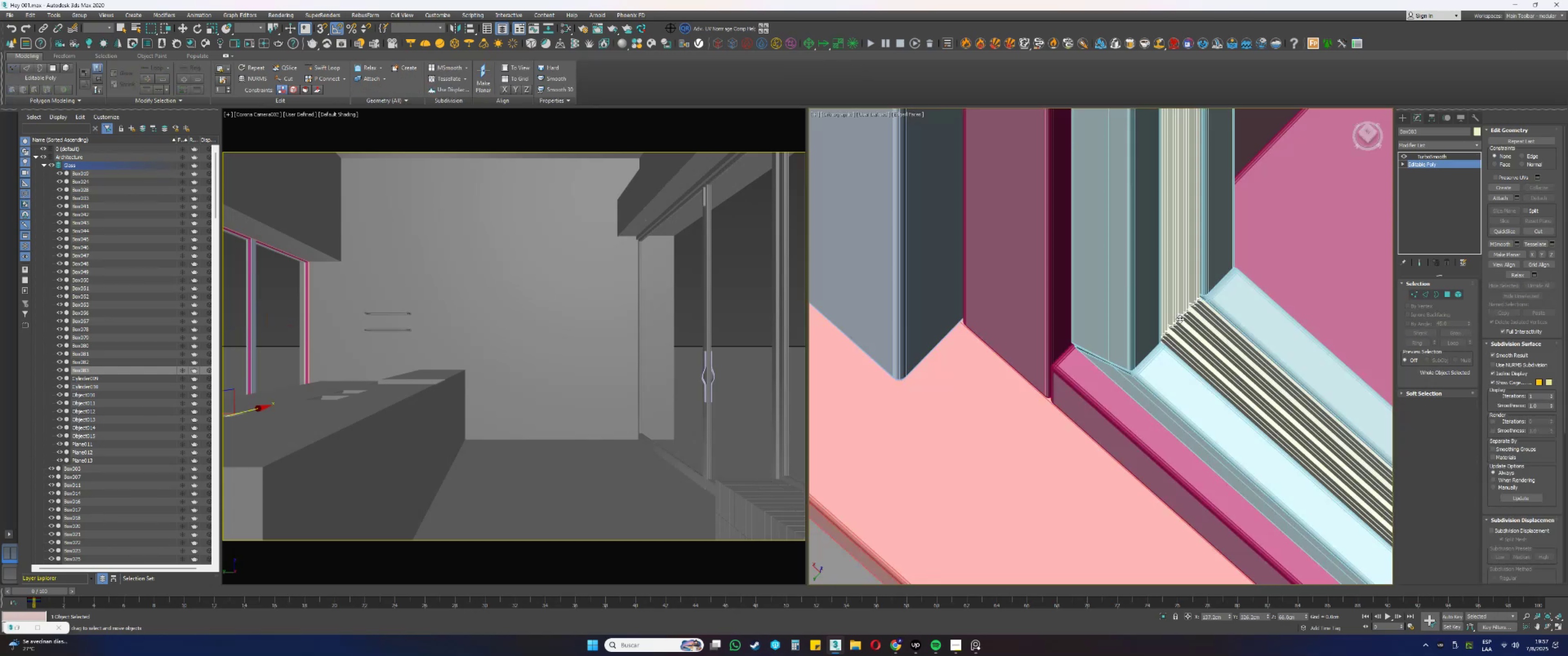 
scroll: coordinate [1177, 326], scroll_direction: down, amount: 7.0
 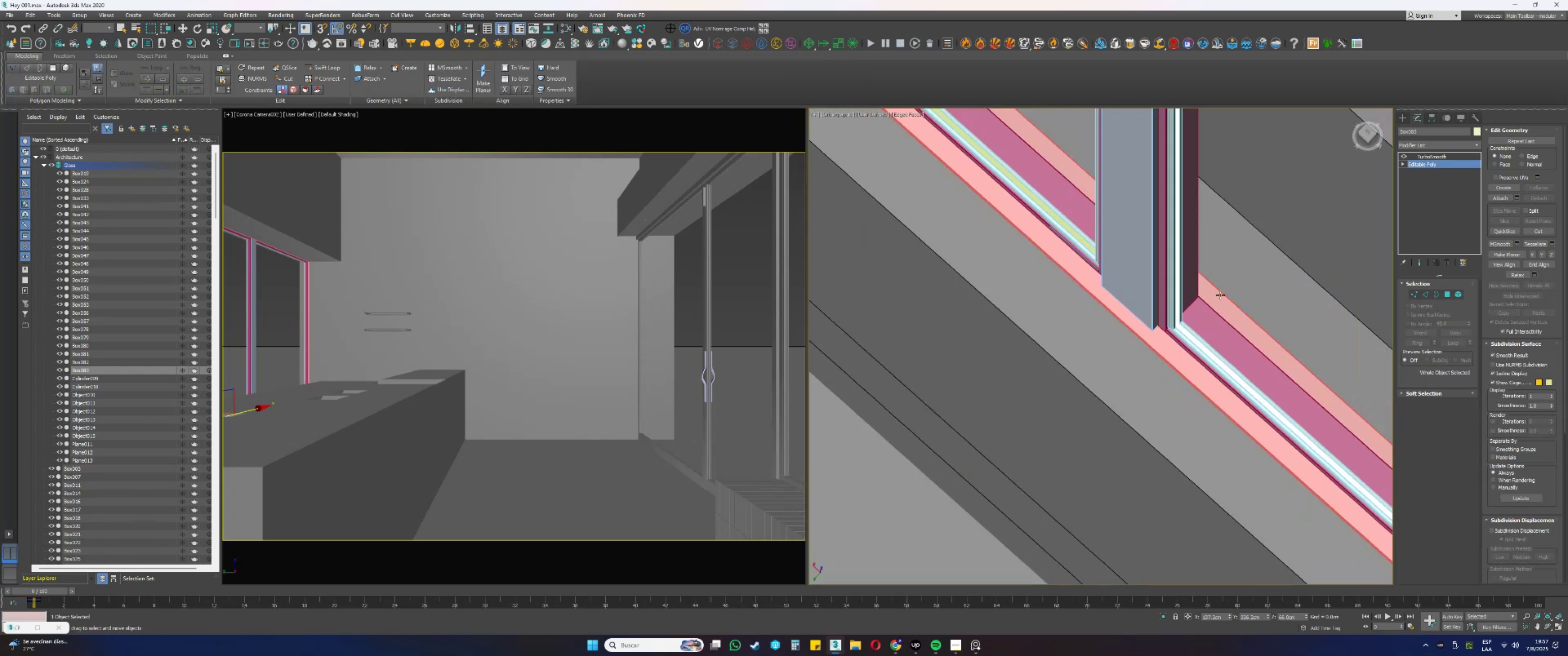 
left_click([1247, 281])
 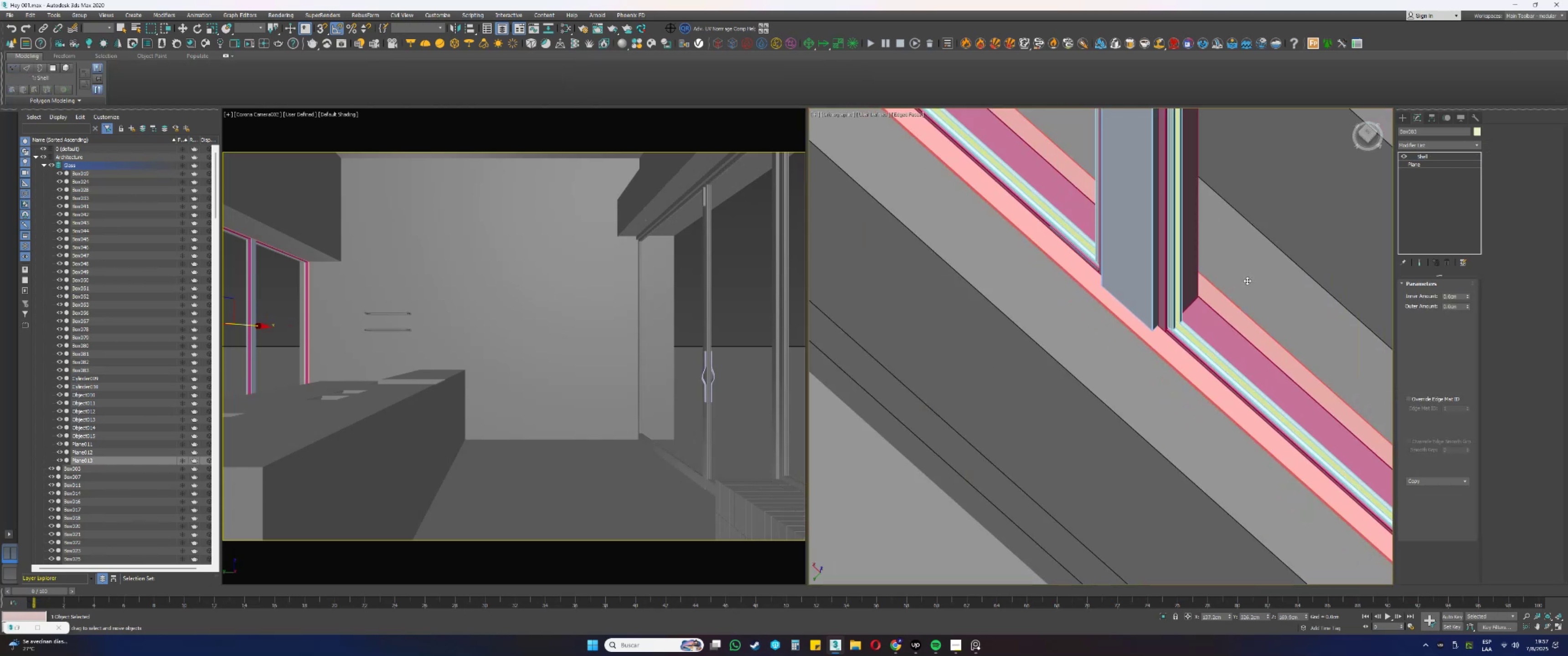 
hold_key(key=AltLeft, duration=0.32)
 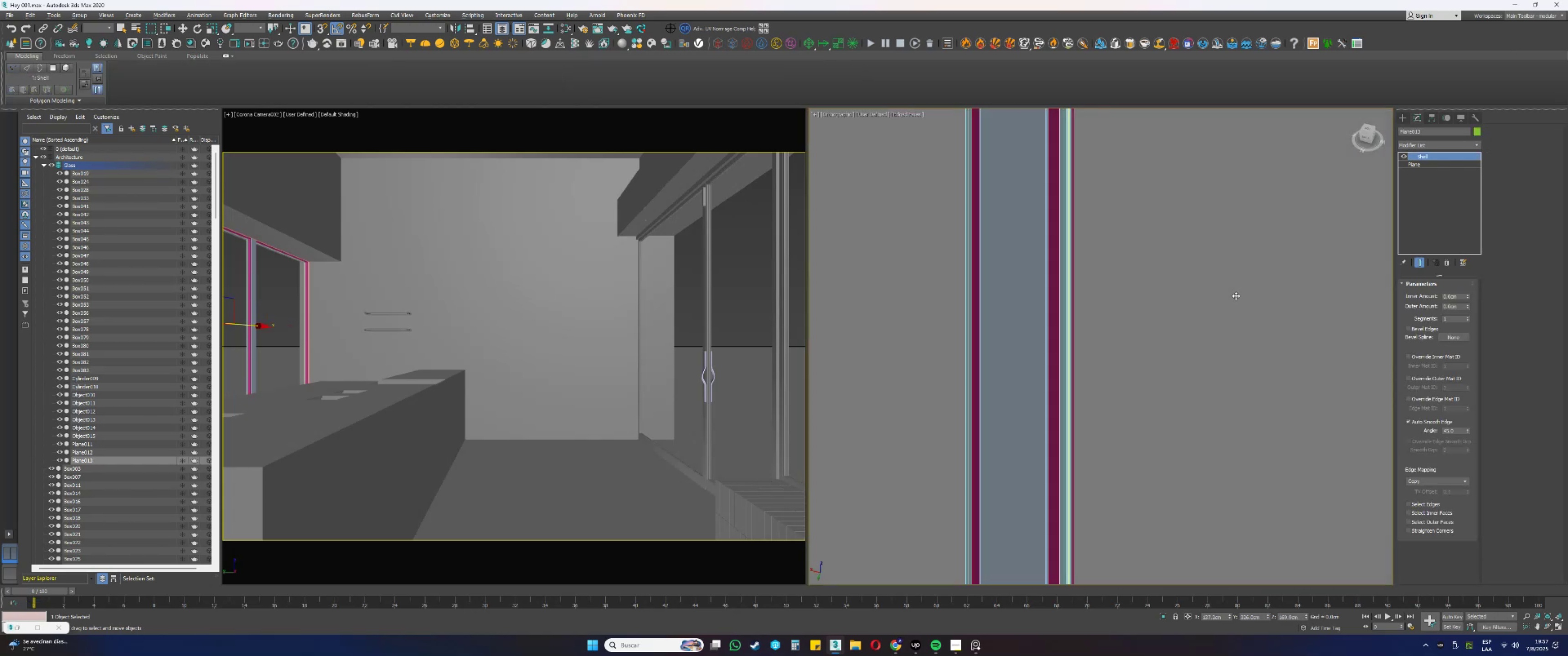 
scroll: coordinate [1238, 294], scroll_direction: down, amount: 4.0
 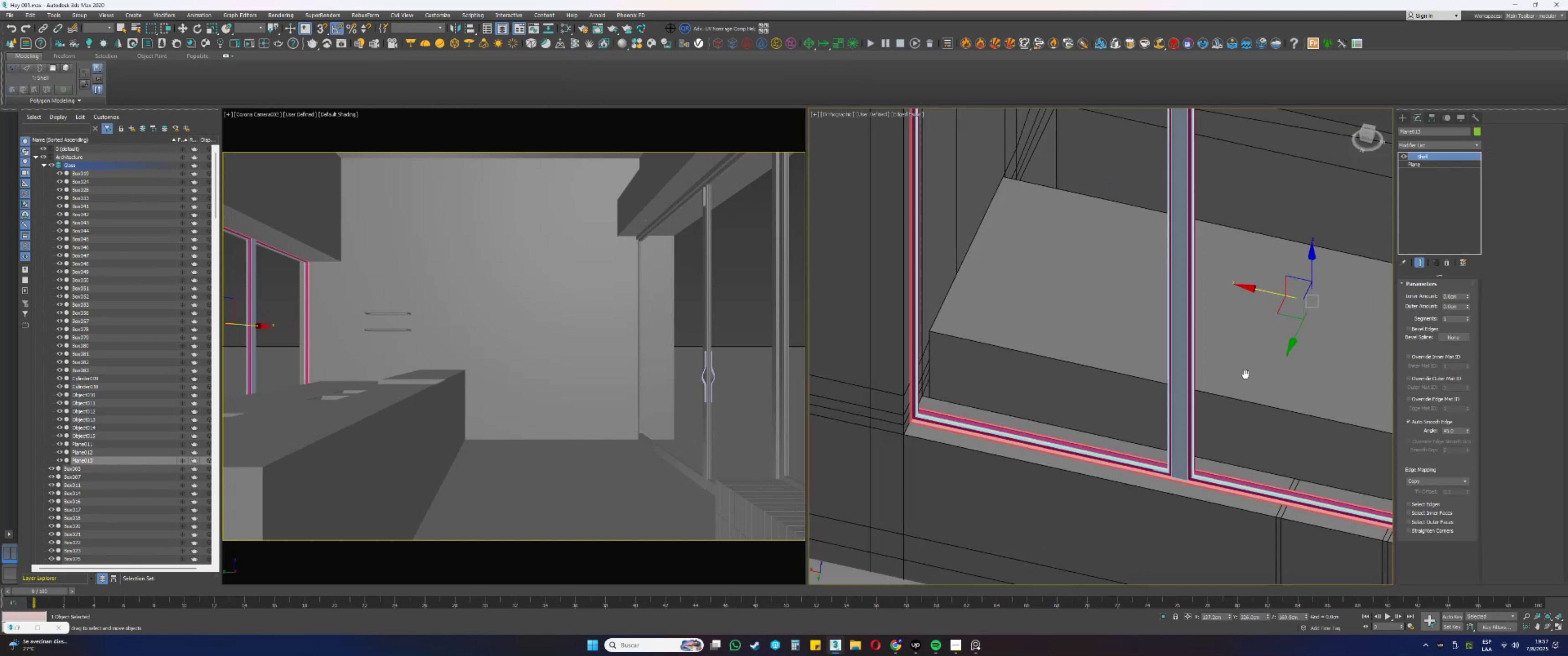 
key(Alt+AltLeft)
 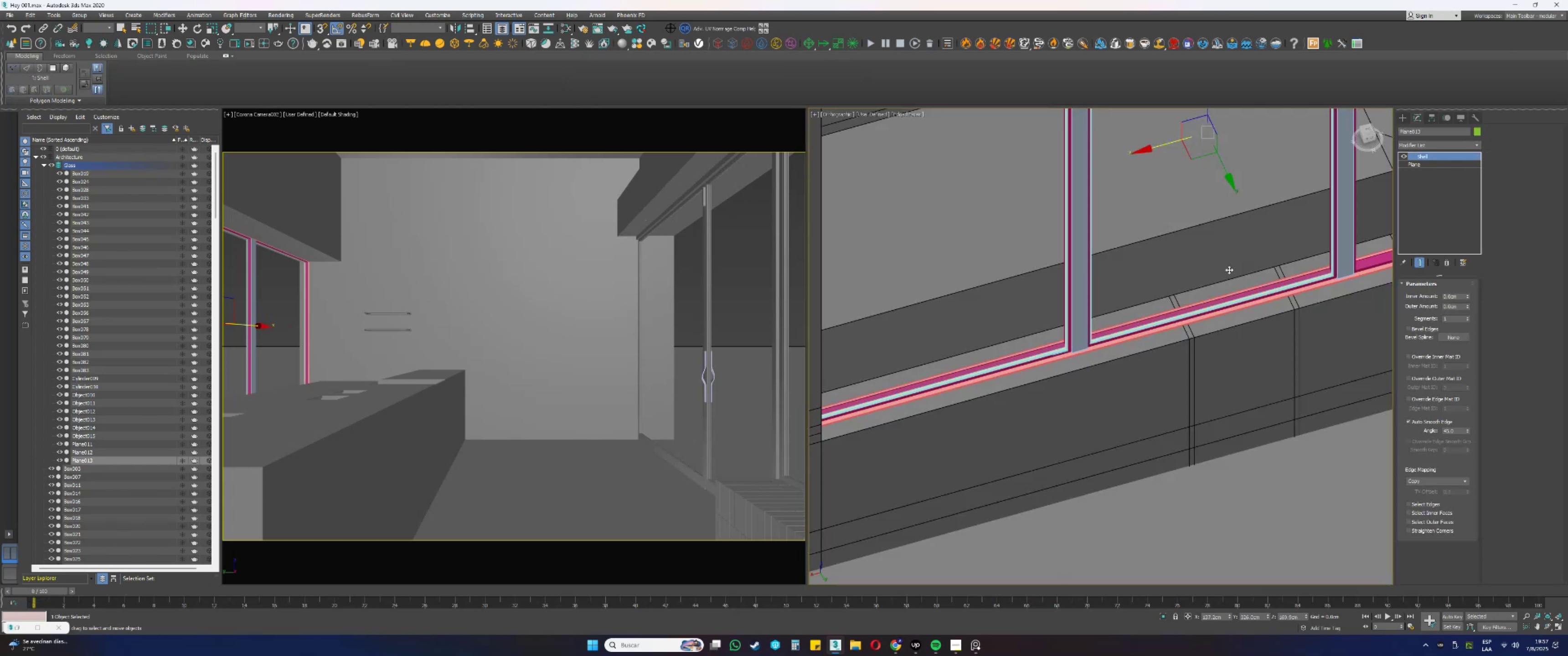 
key(Alt+AltLeft)
 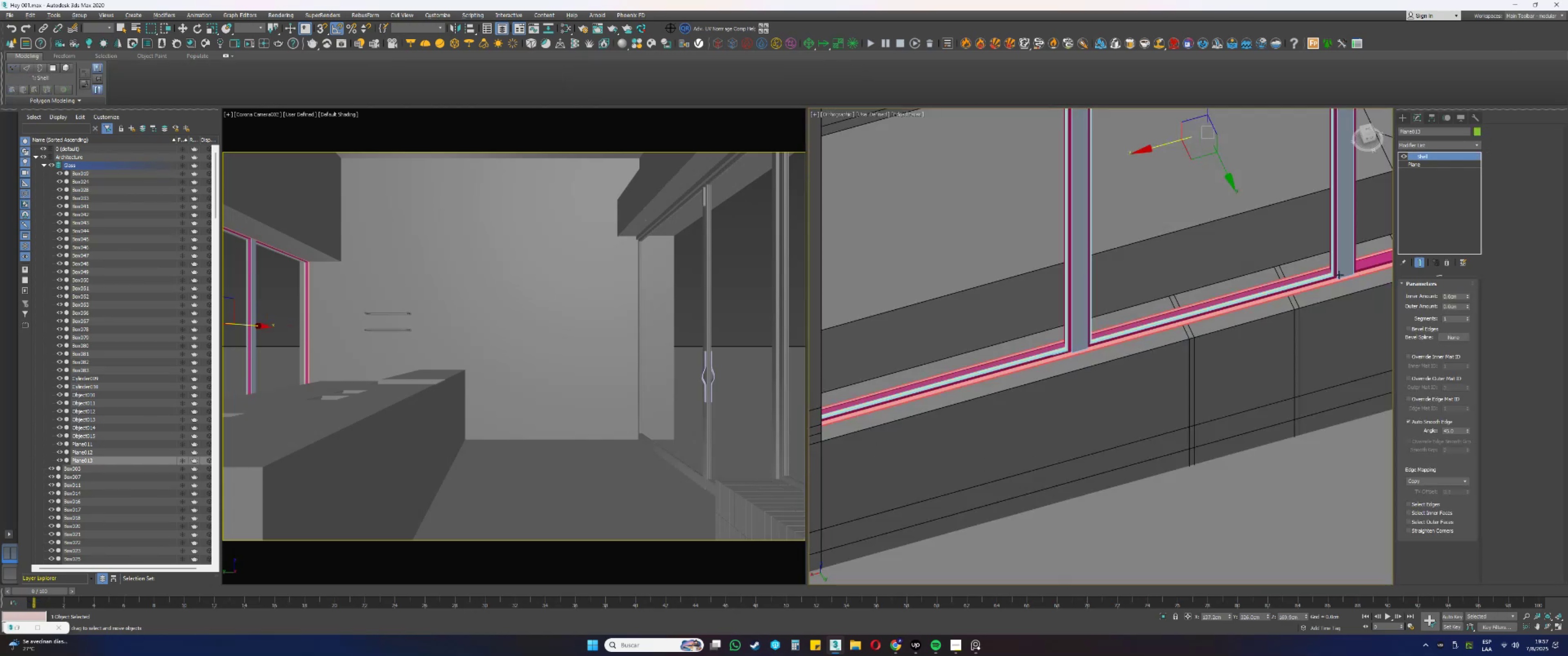 
key(Alt+AltLeft)
 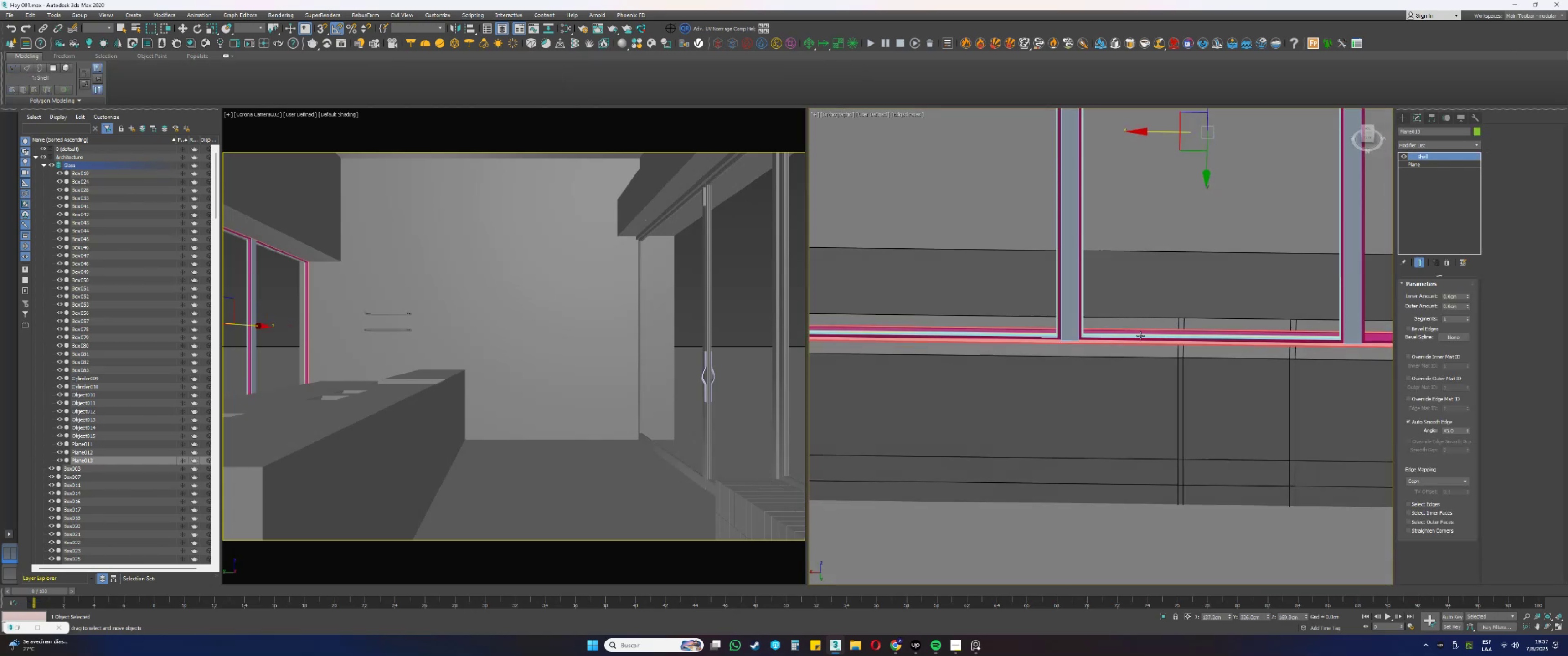 
scroll: coordinate [1077, 332], scroll_direction: up, amount: 5.0
 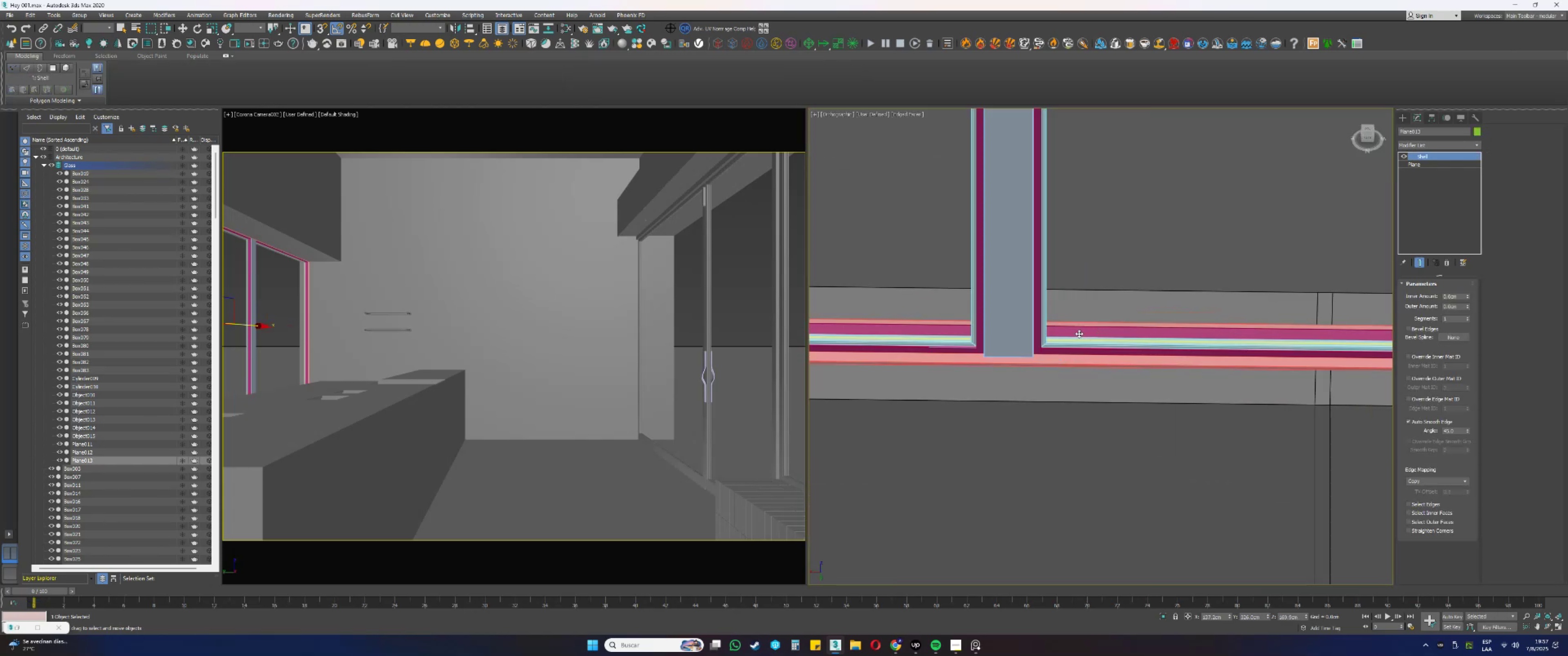 
key(F3)
 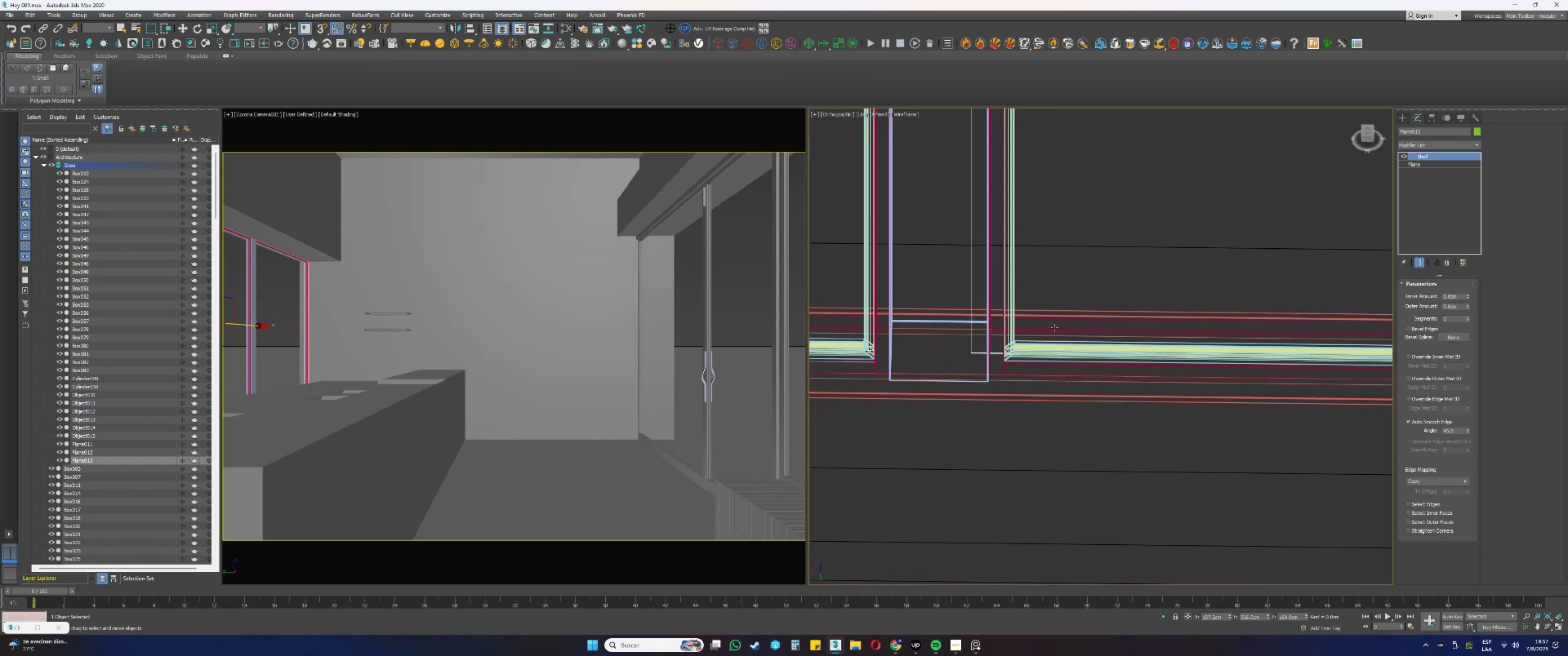 
scroll: coordinate [1041, 343], scroll_direction: down, amount: 5.0
 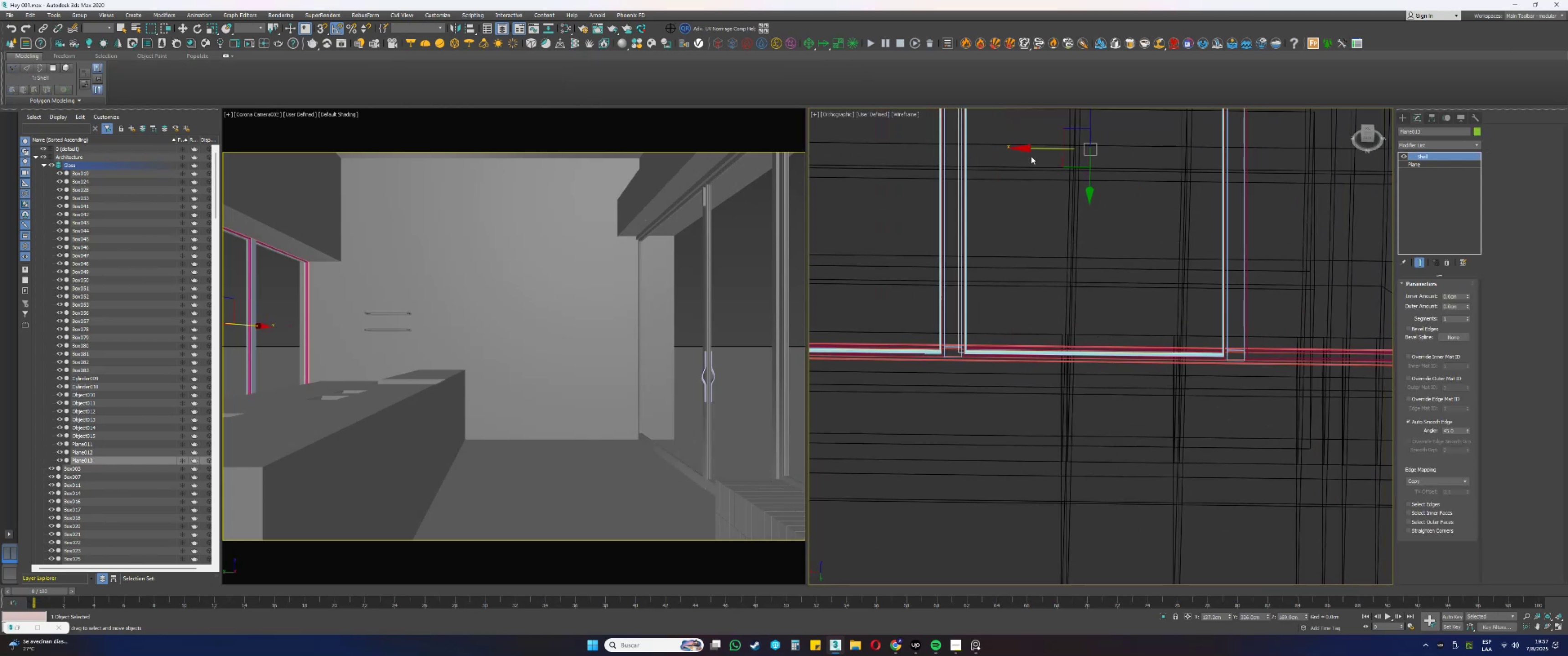 
left_click_drag(start_coordinate=[1041, 149], to_coordinate=[1044, 149])
 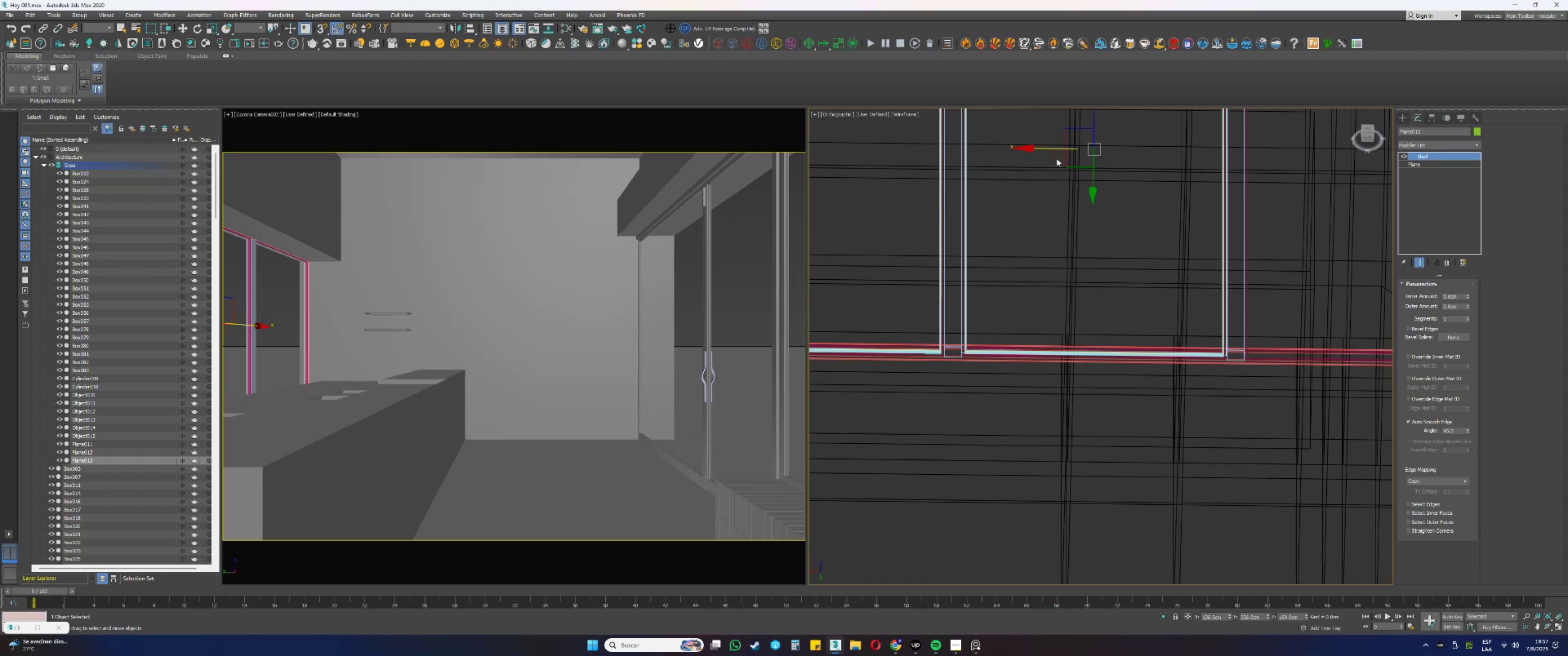 
wait(11.87)
 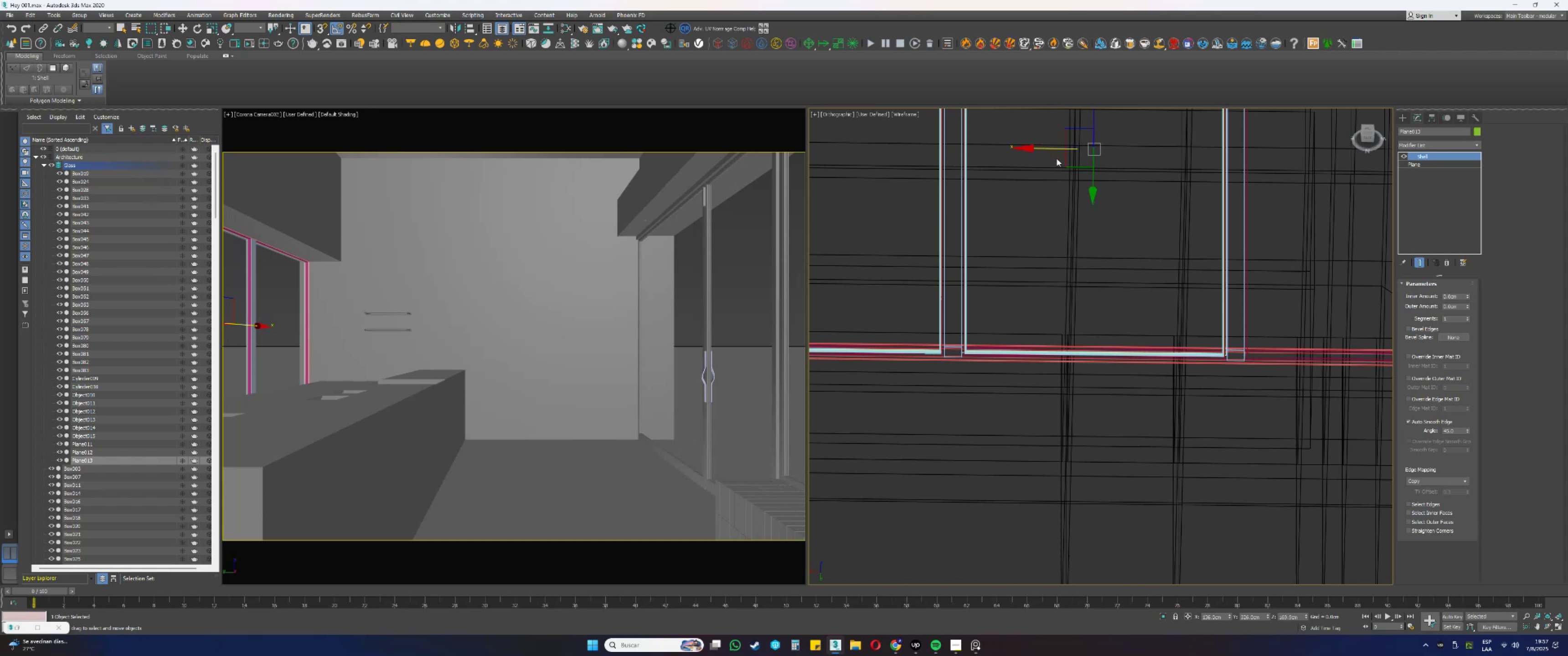 
key(F3)
 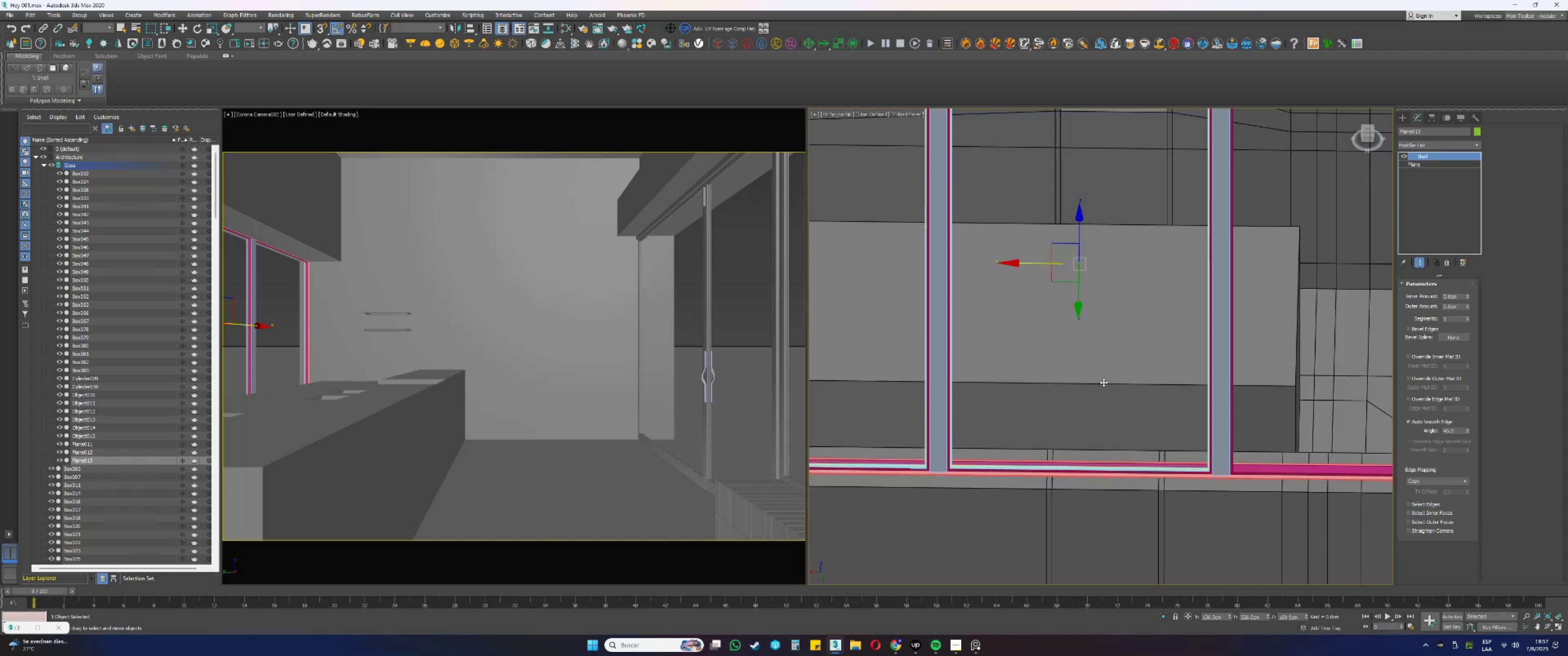 
scroll: coordinate [1104, 382], scroll_direction: down, amount: 3.0
 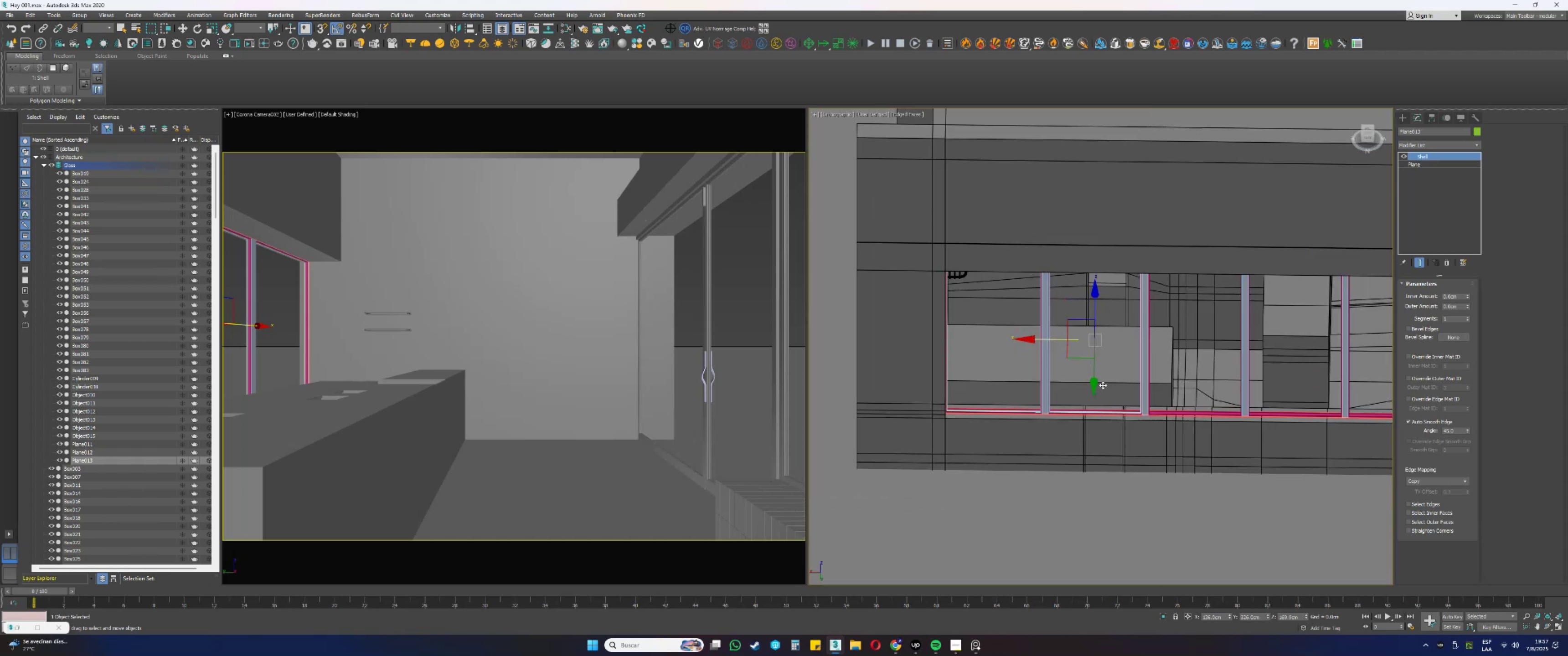 
type(tz[F3])
 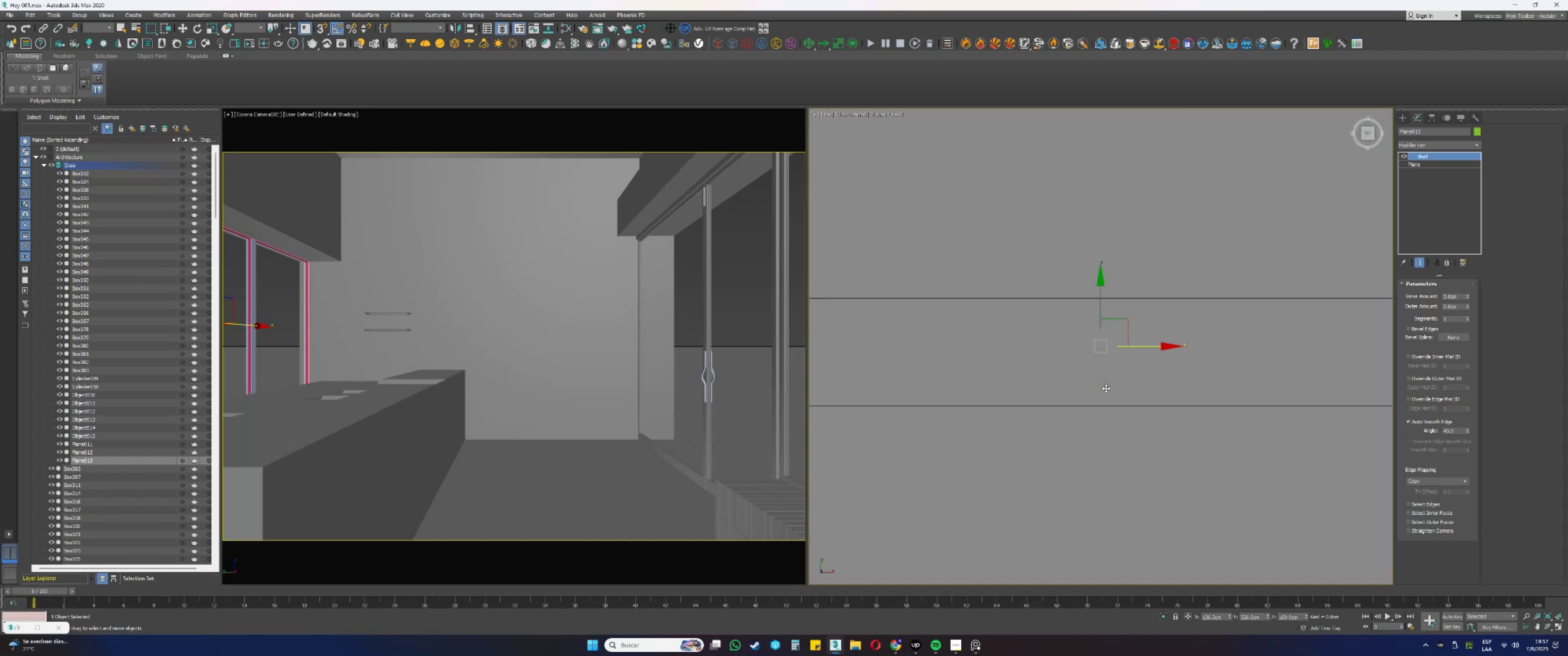 
scroll: coordinate [1095, 368], scroll_direction: down, amount: 6.0
 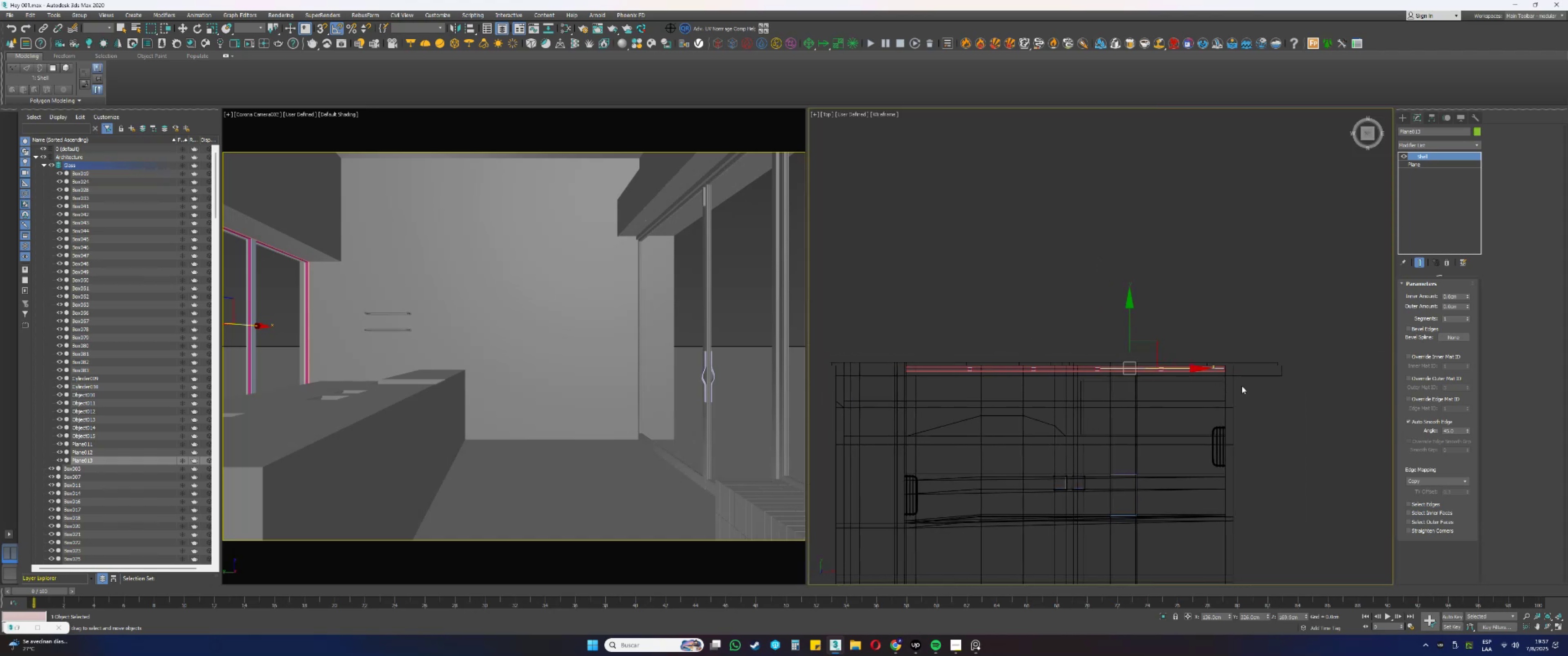 
left_click_drag(start_coordinate=[1307, 386], to_coordinate=[831, 318])
 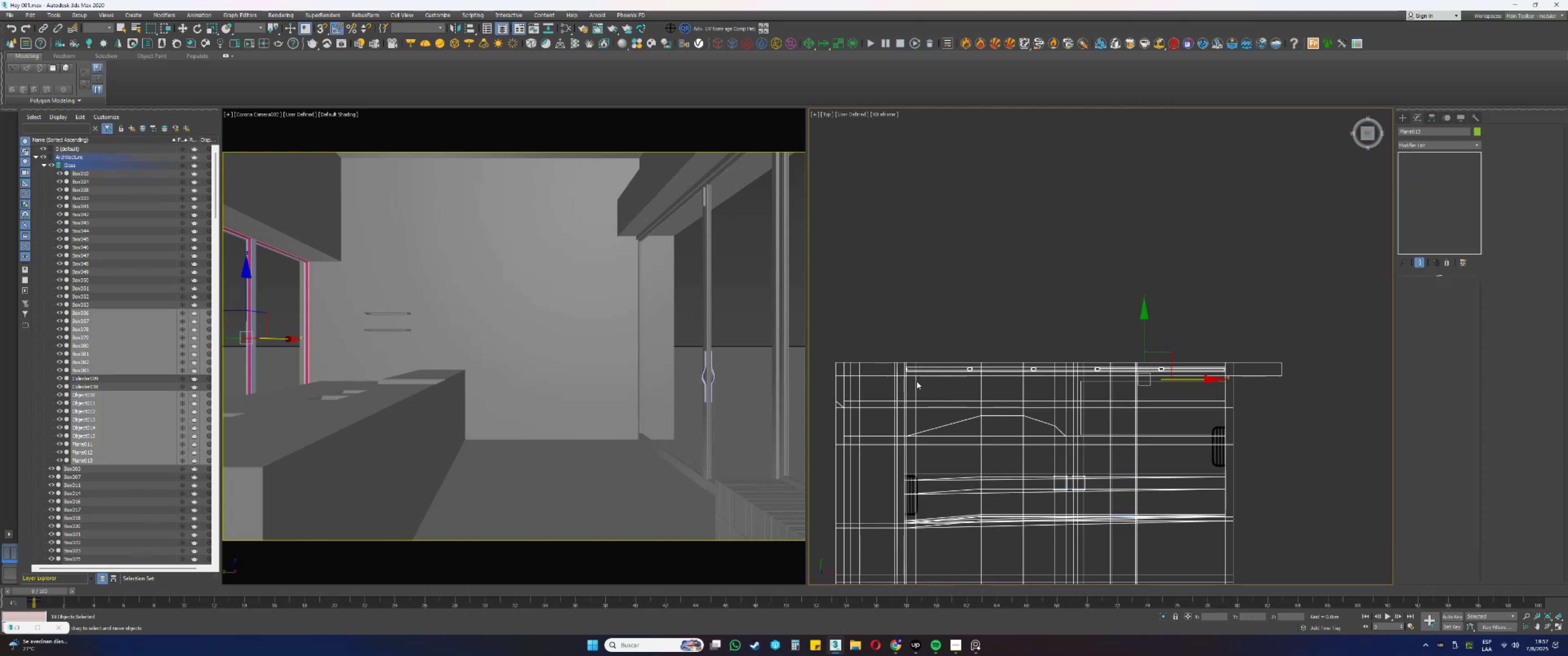 
hold_key(key=AltLeft, duration=0.78)
left_click_drag(start_coordinate=[1286, 393], to_coordinate=[726, 555])
 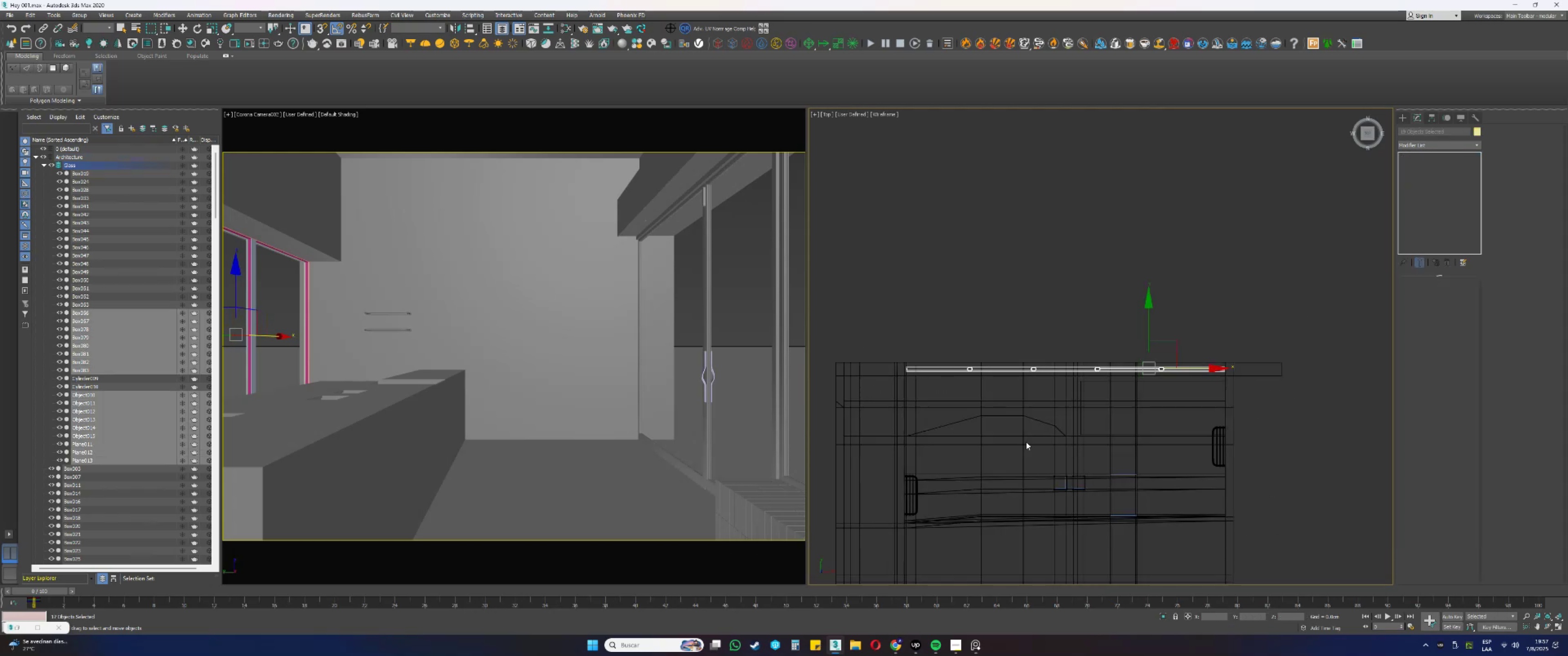 
hold_key(key=AltLeft, duration=0.81)
 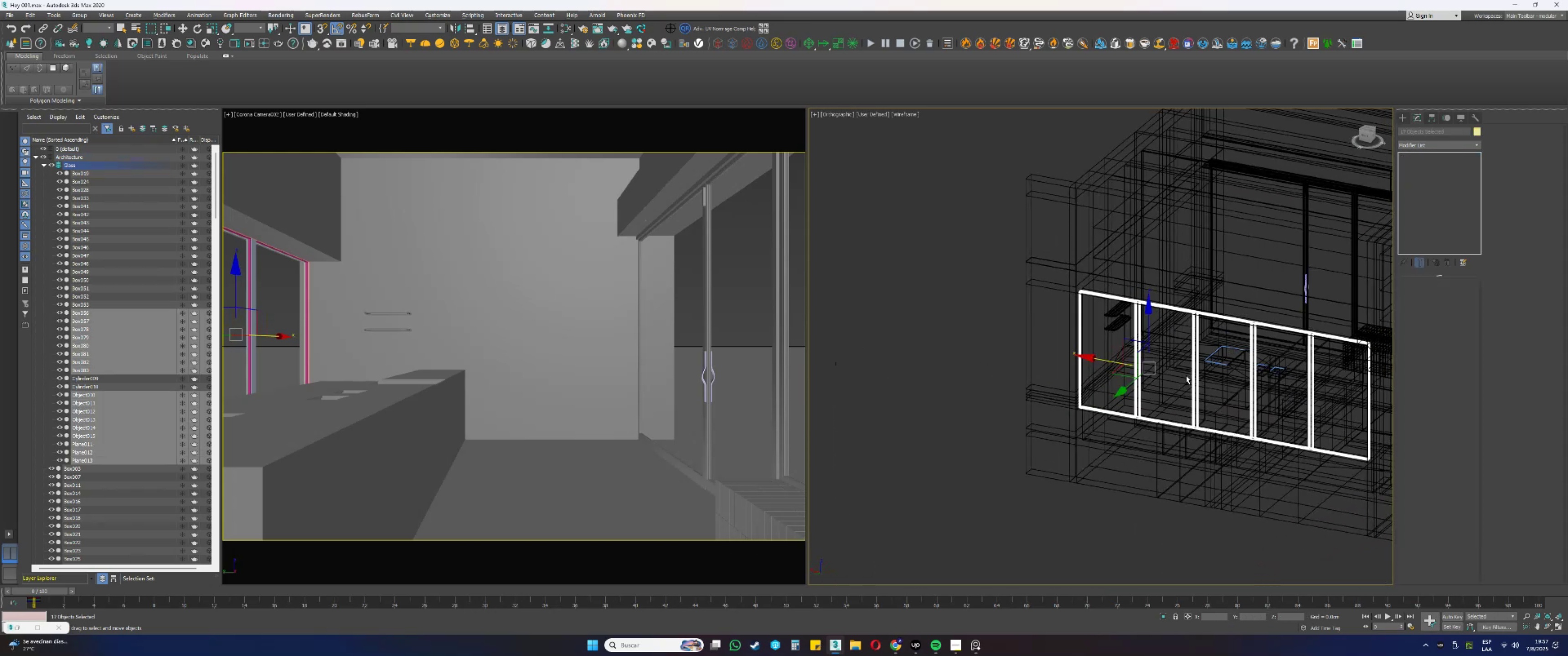 
key(F3)
 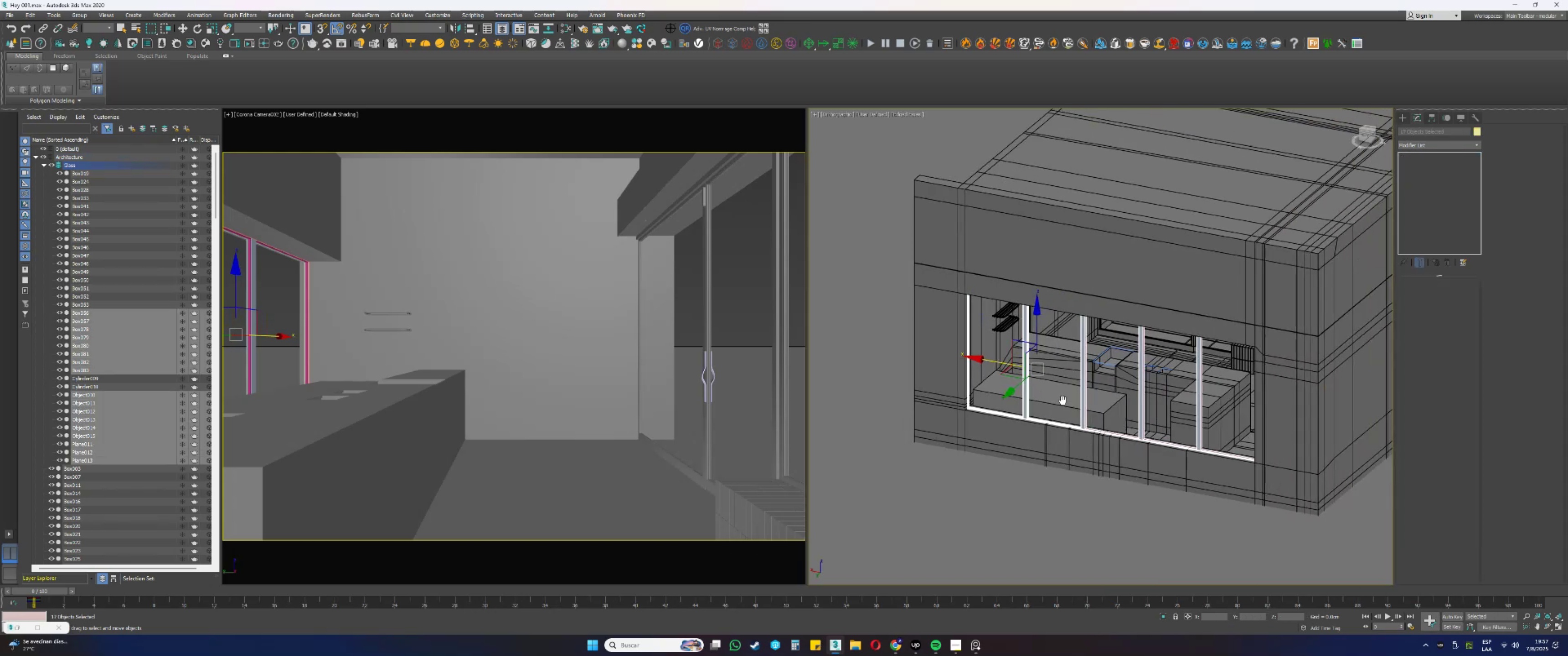 
scroll: coordinate [1027, 408], scroll_direction: up, amount: 1.0
 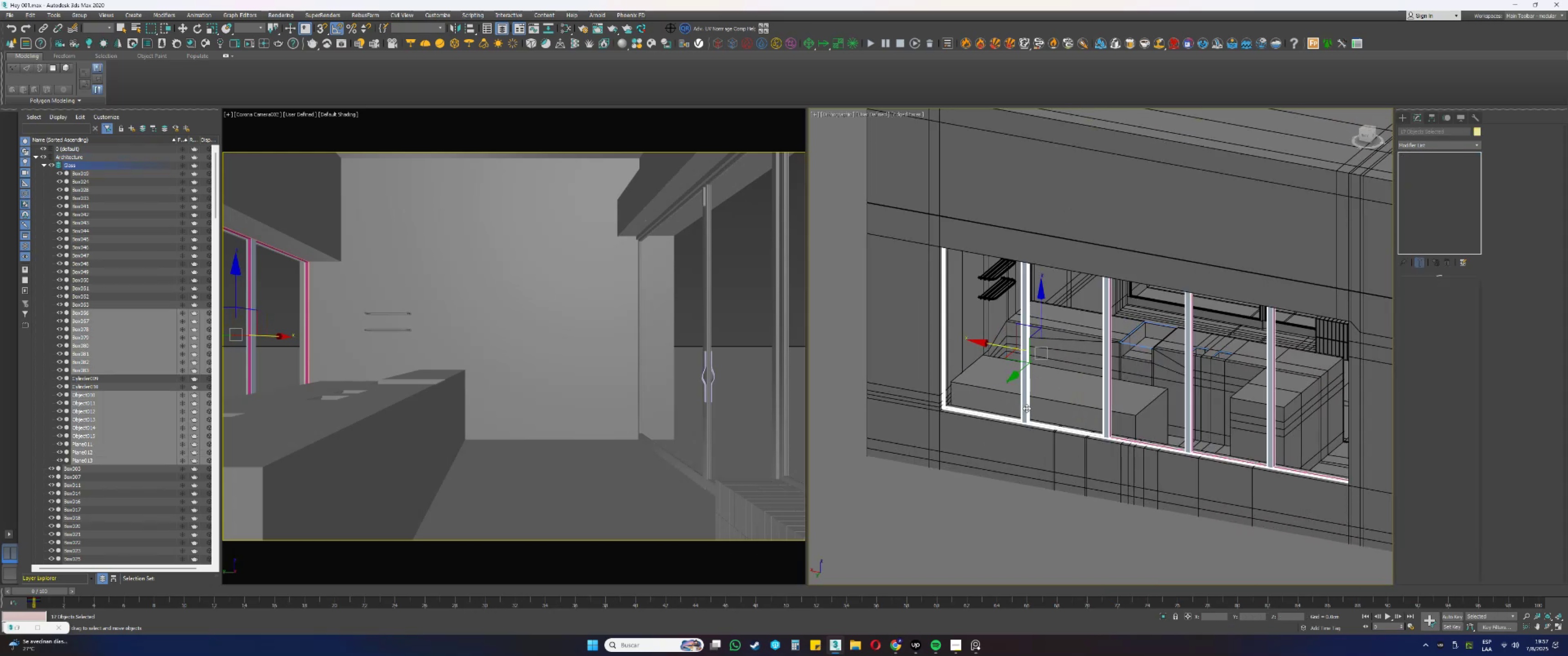 
hold_key(key=AltLeft, duration=1.54)
left_click([996, 394])
 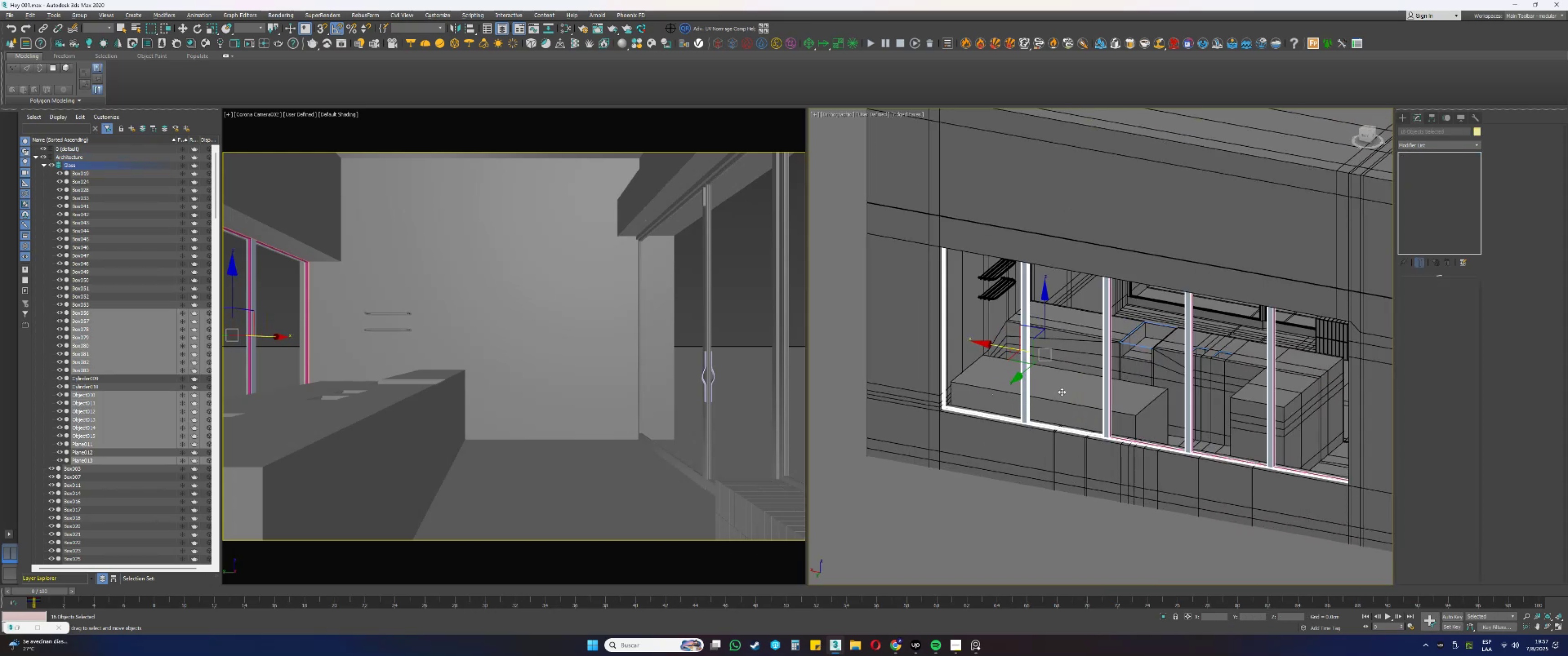 
double_click([1066, 392])
 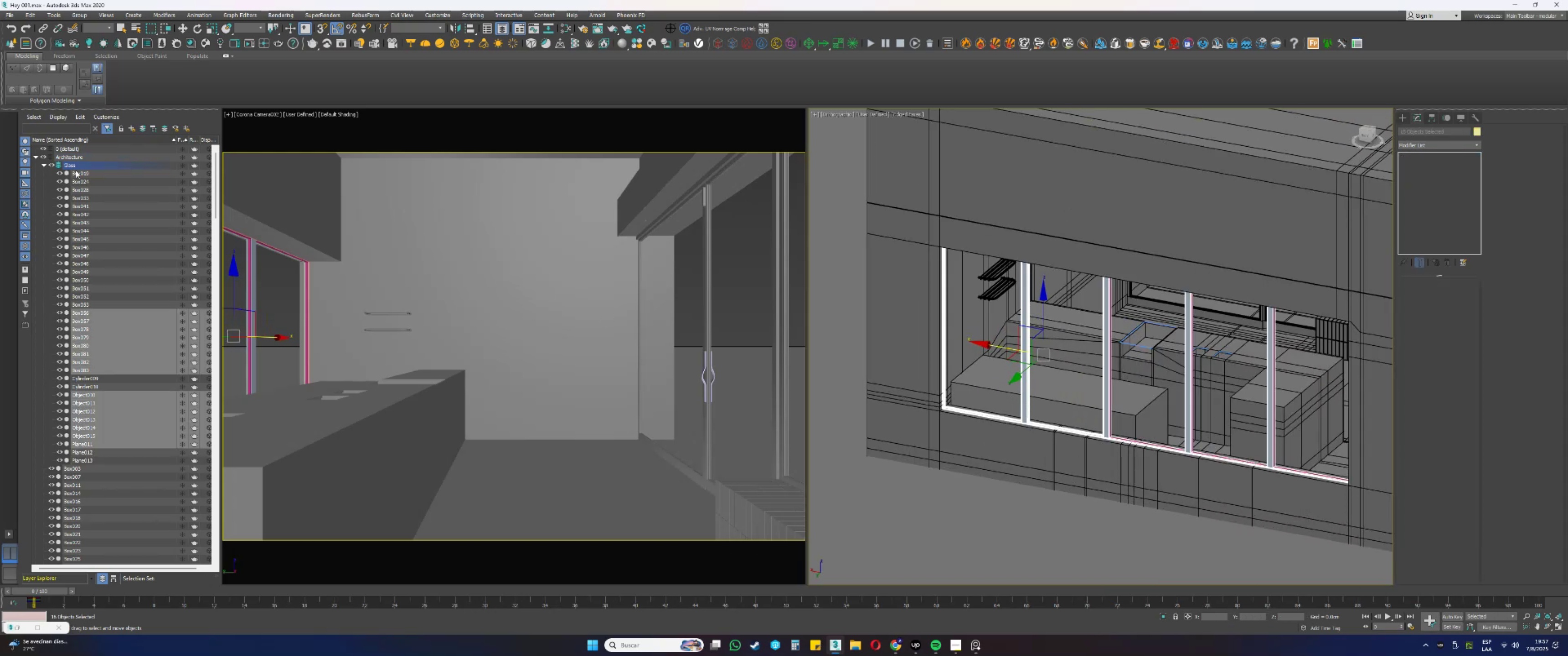 
left_click([44, 165])
 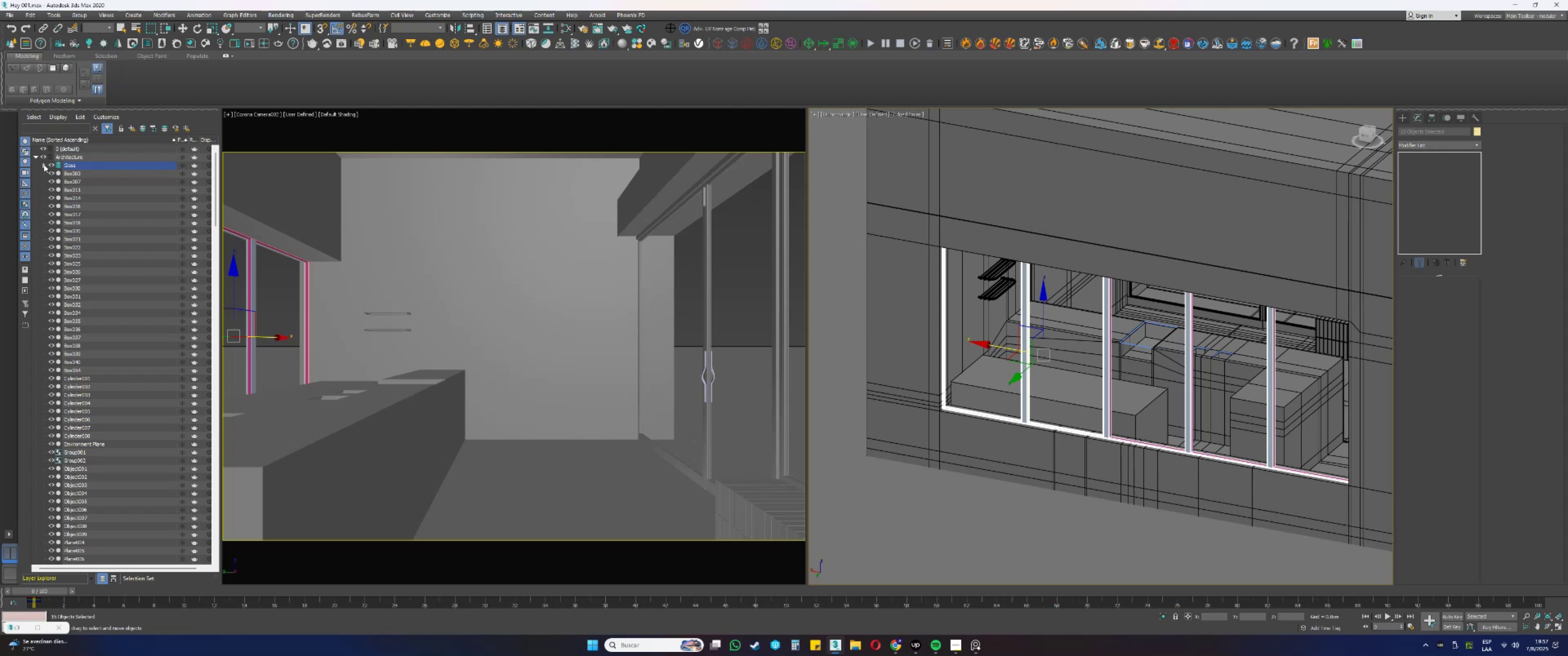 
wait(8.21)
 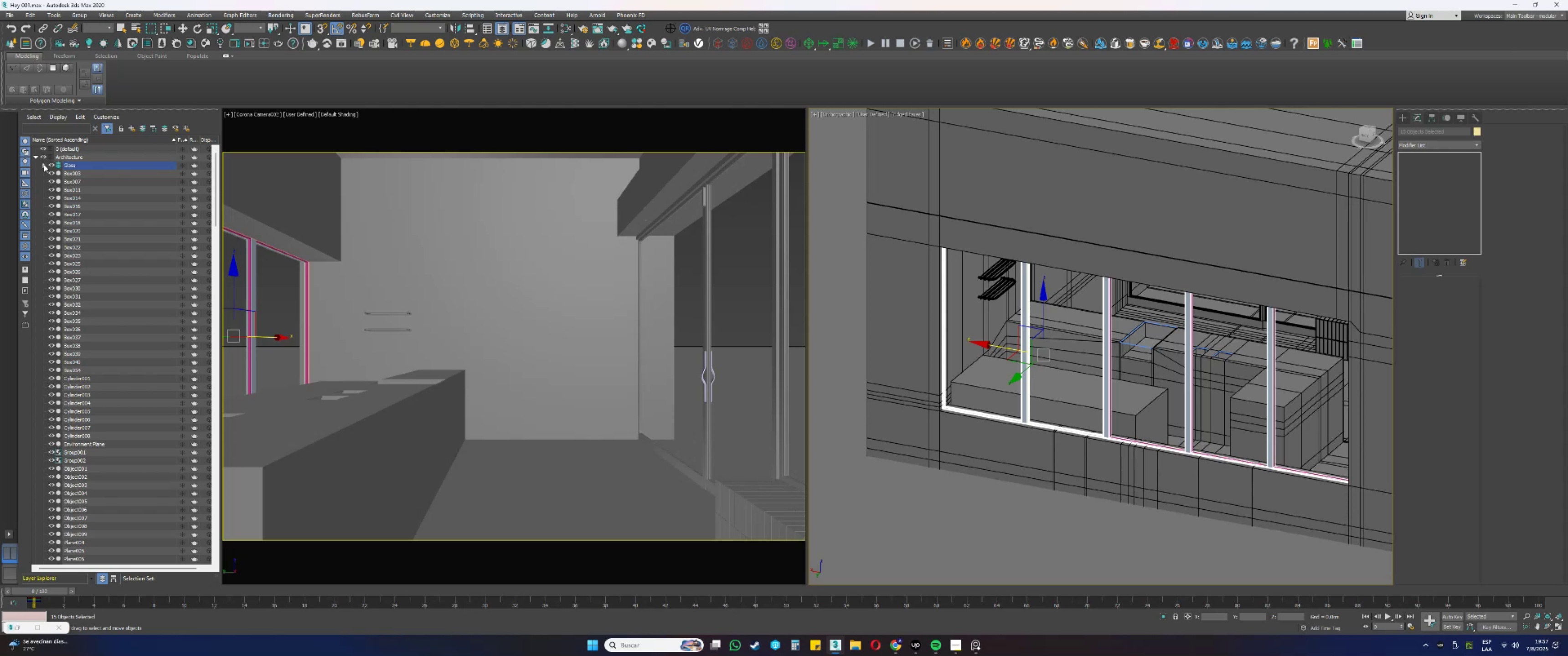 
left_click([49, 158])
 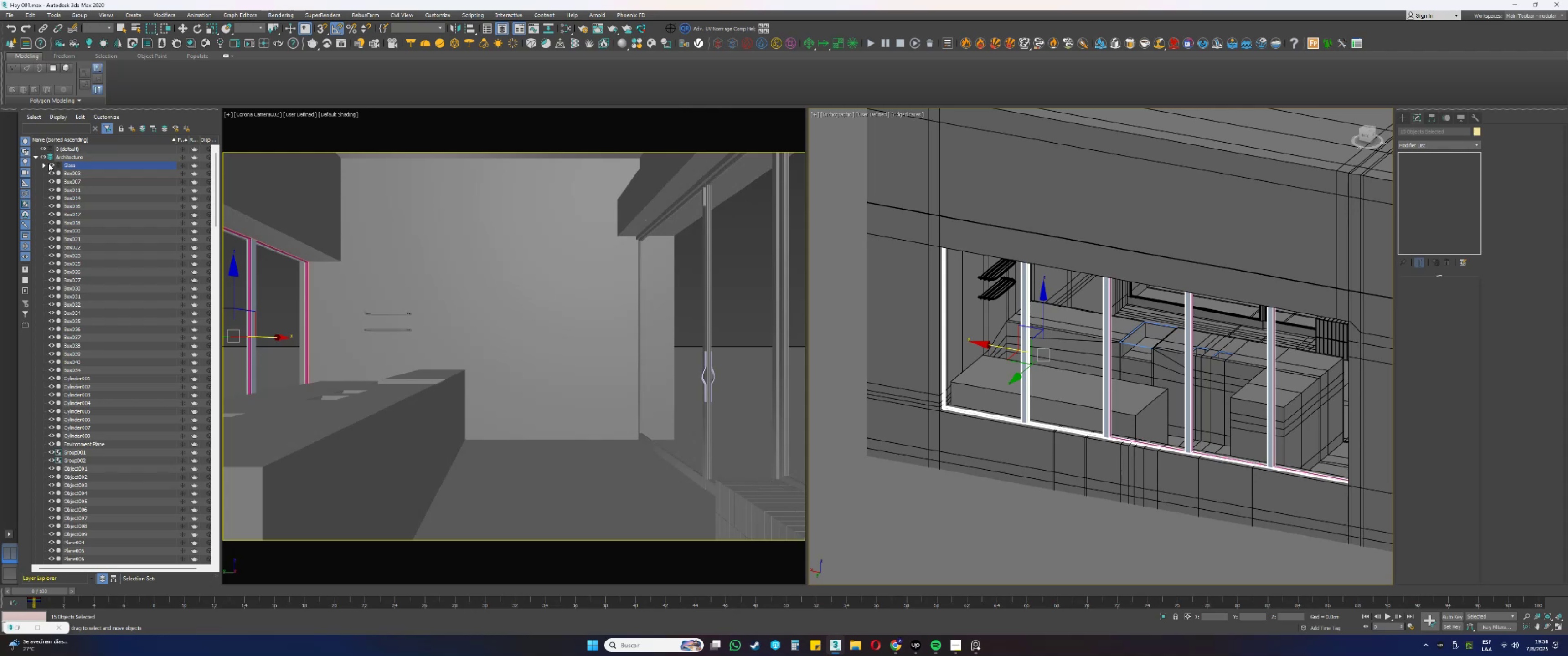 
wait(6.43)
 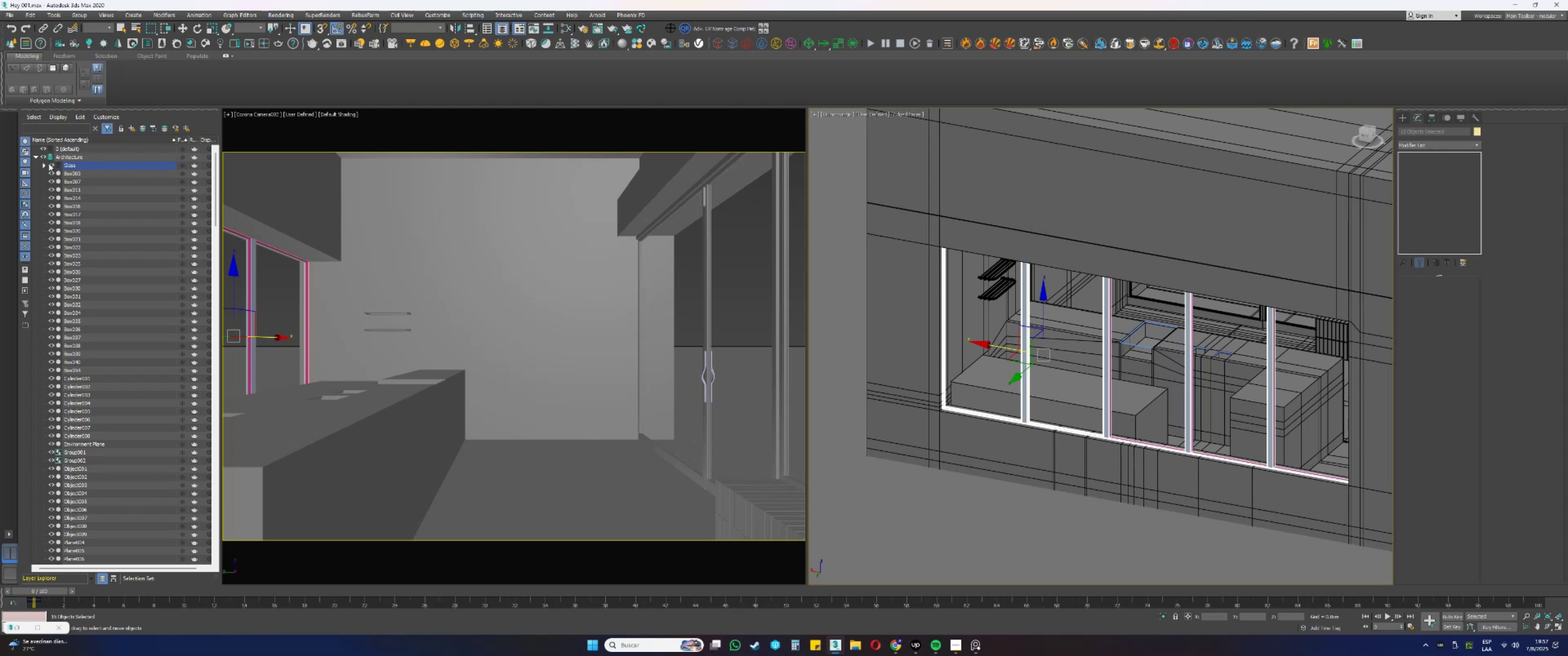 
left_click([139, 128])
 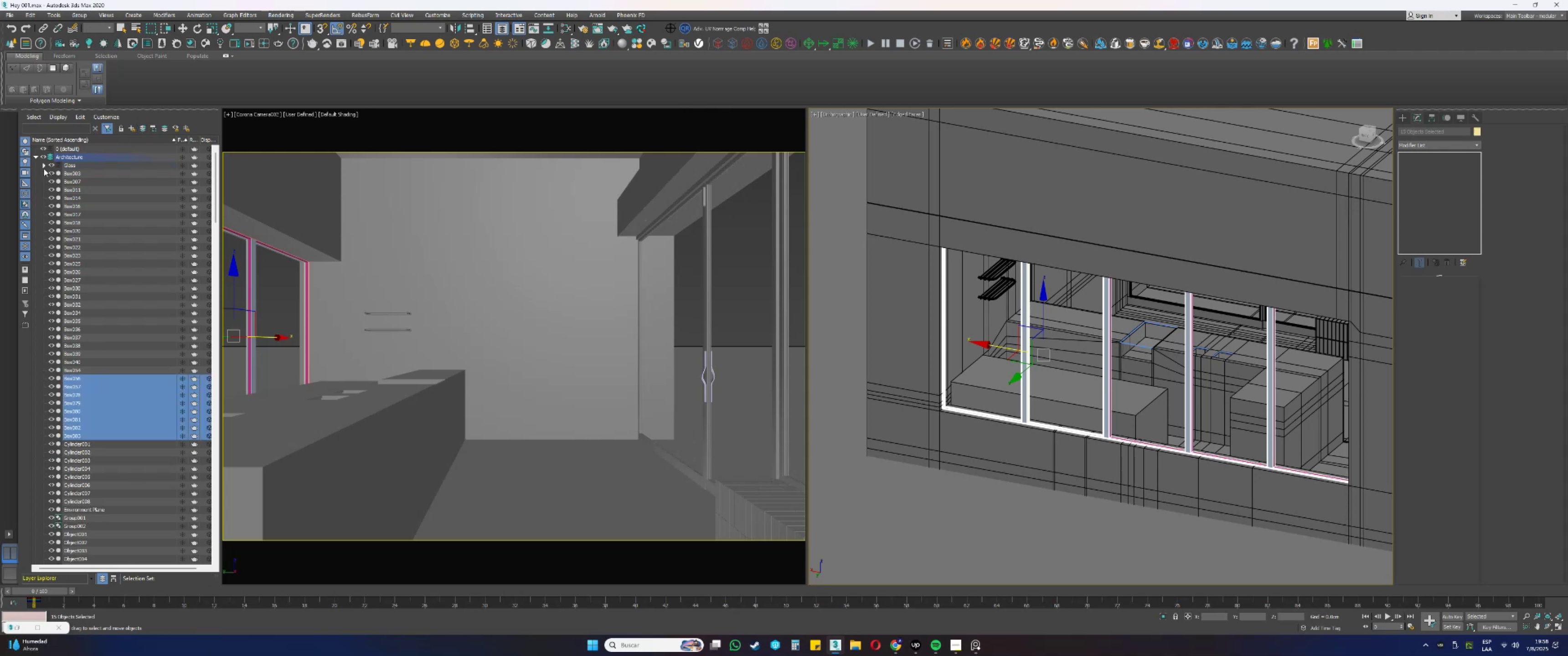 
left_click([43, 167])
 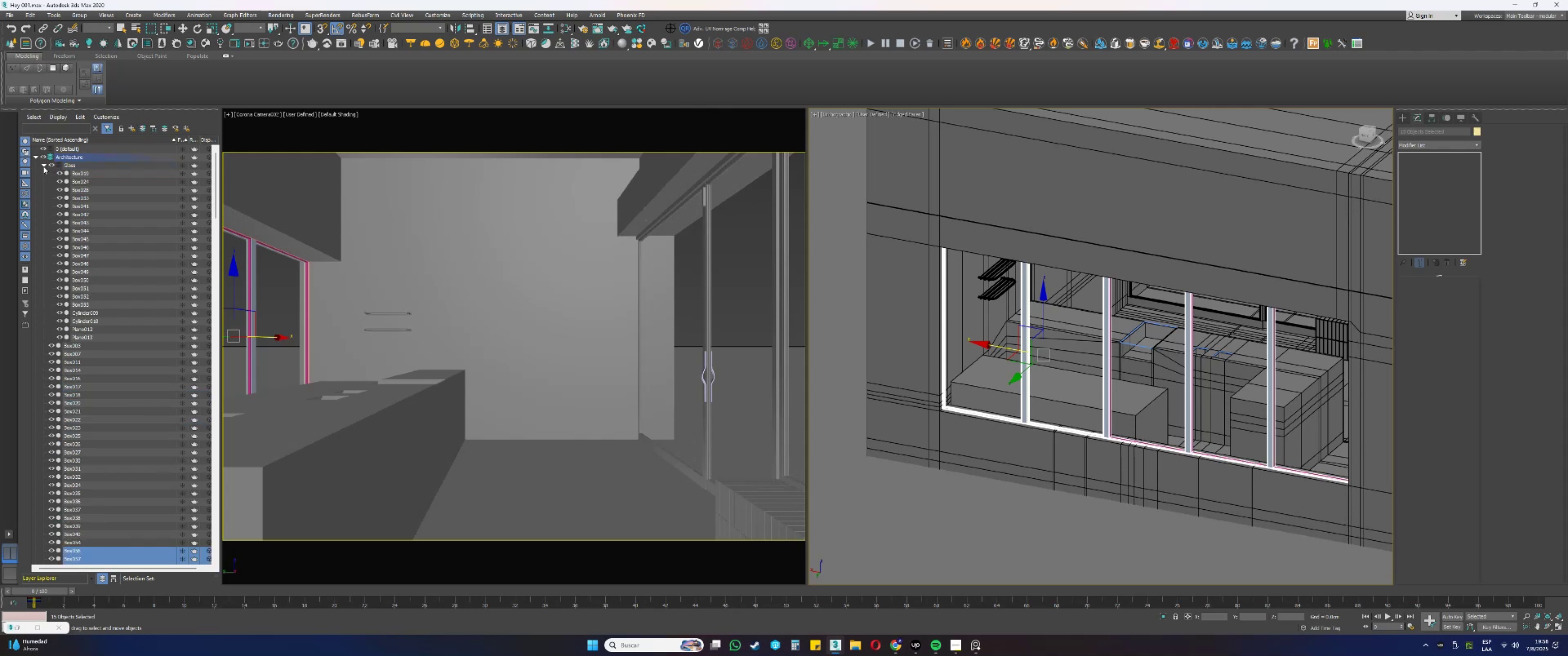 
left_click([43, 166])
 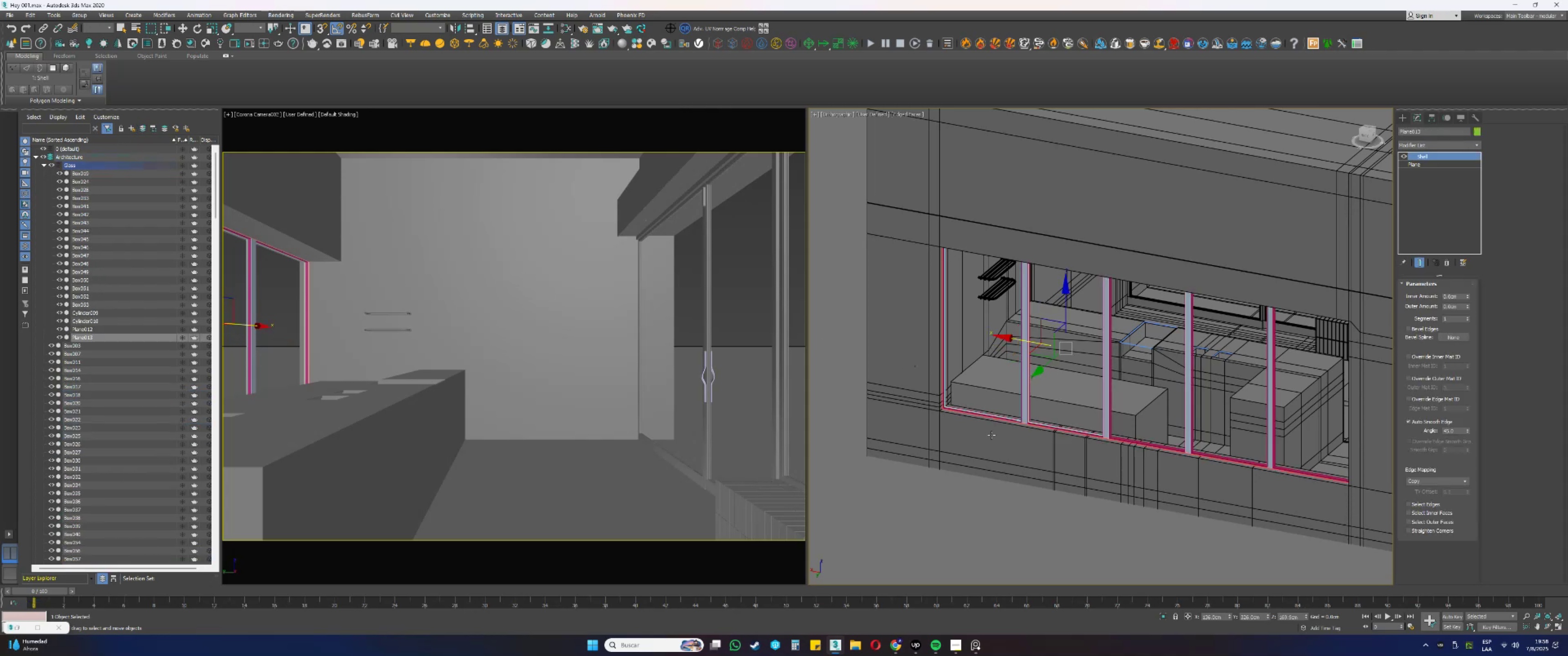 
hold_key(key=AltLeft, duration=0.43)
 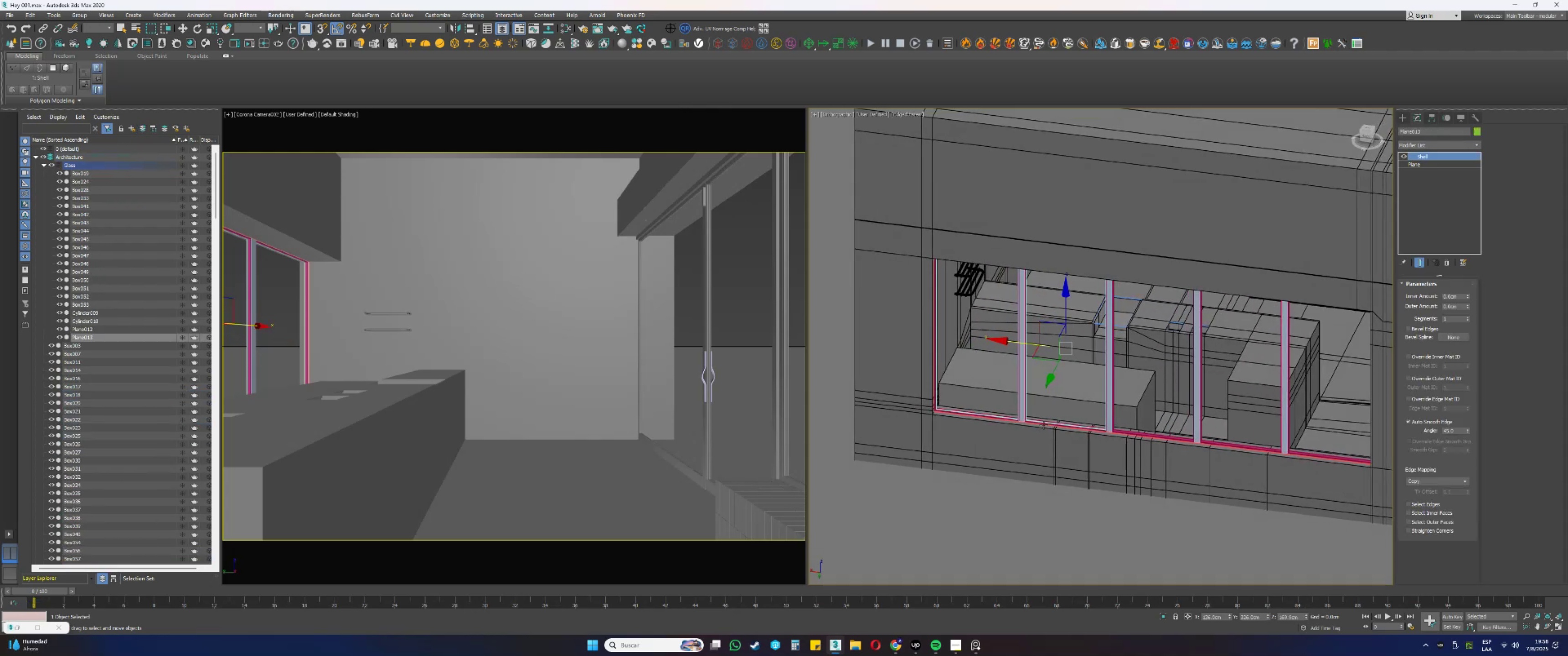 
scroll: coordinate [1133, 413], scroll_direction: up, amount: 17.0
 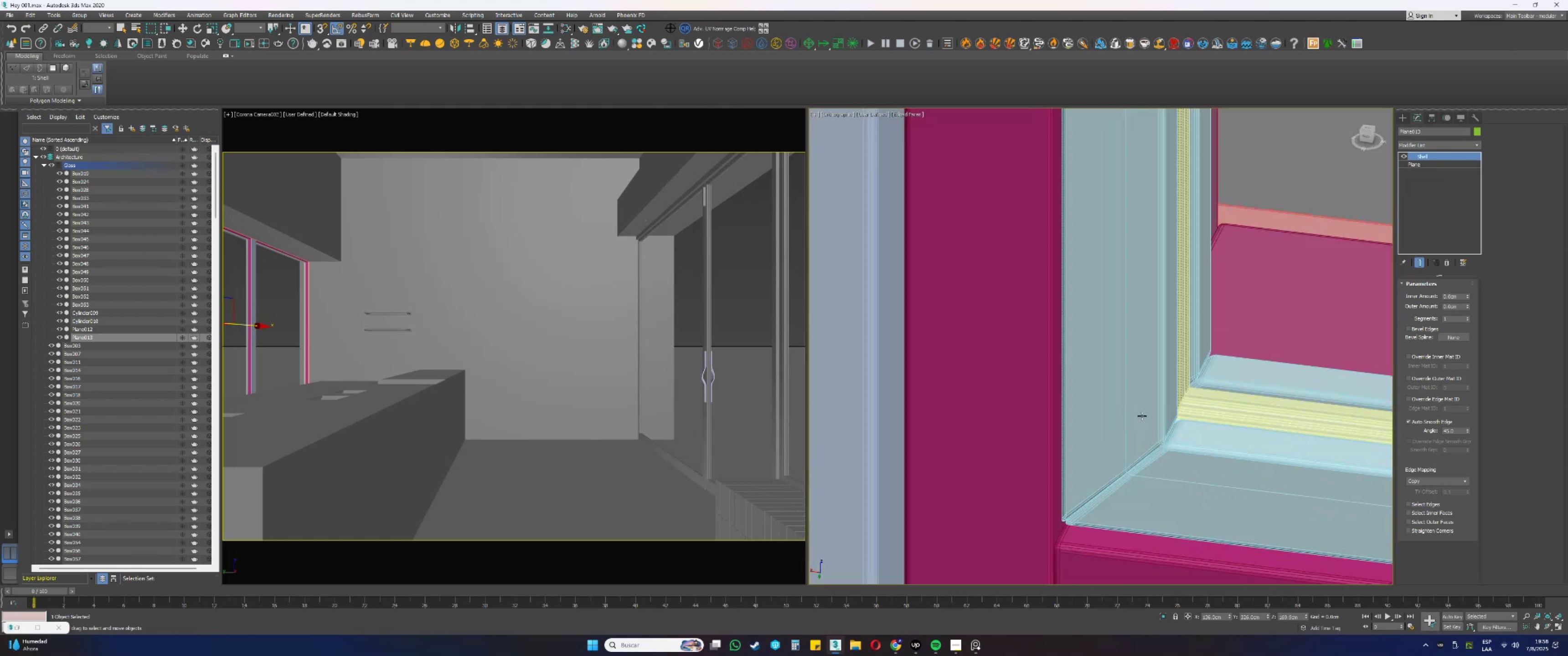 
left_click([1141, 416])
 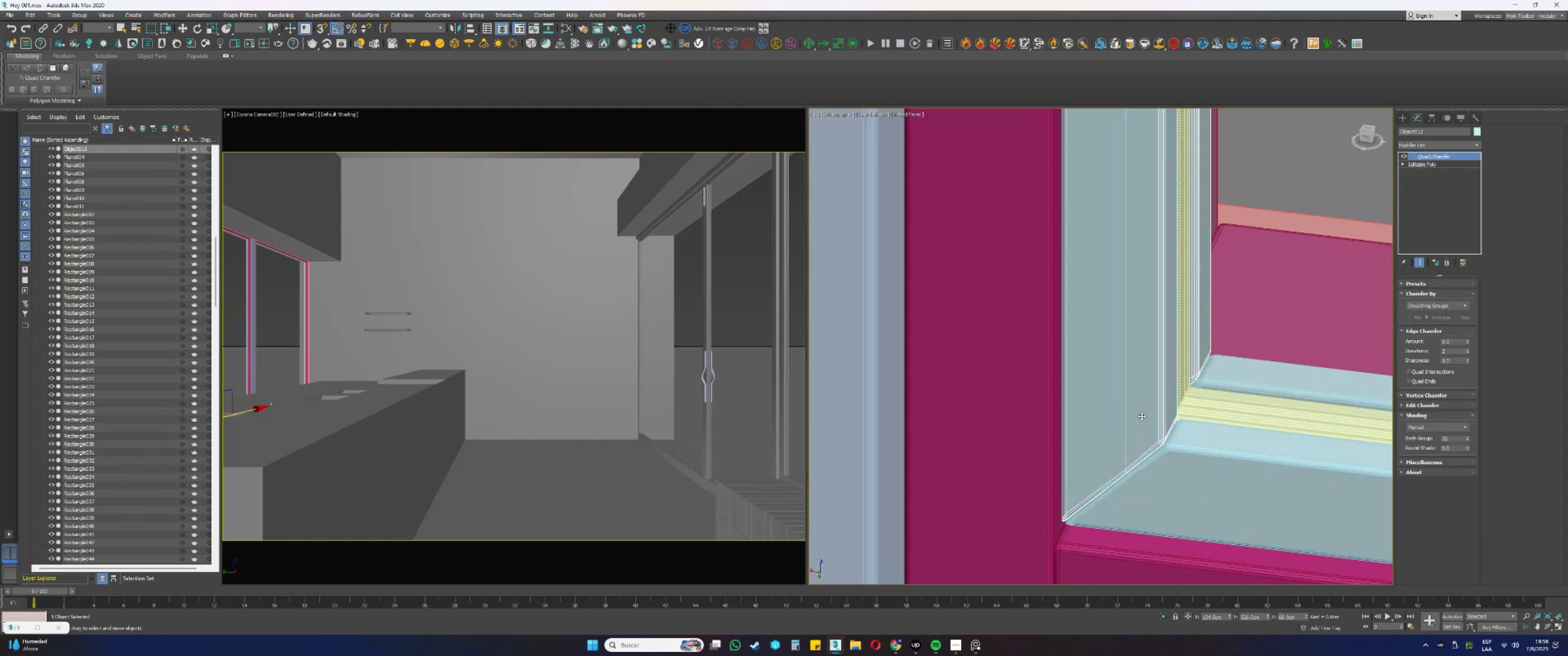 
hold_key(key=ControlLeft, duration=0.4)
left_click([1182, 463])
 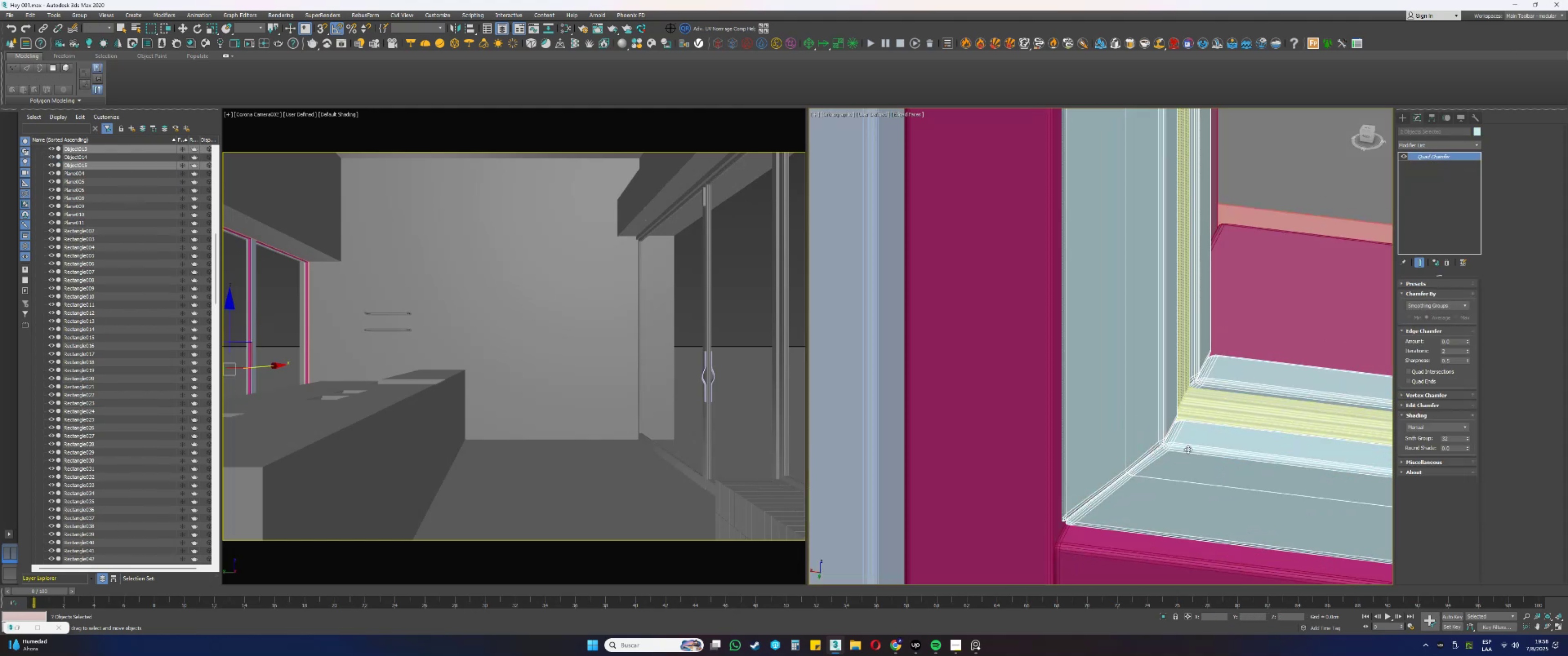 
scroll: coordinate [1187, 413], scroll_direction: up, amount: 1.0
 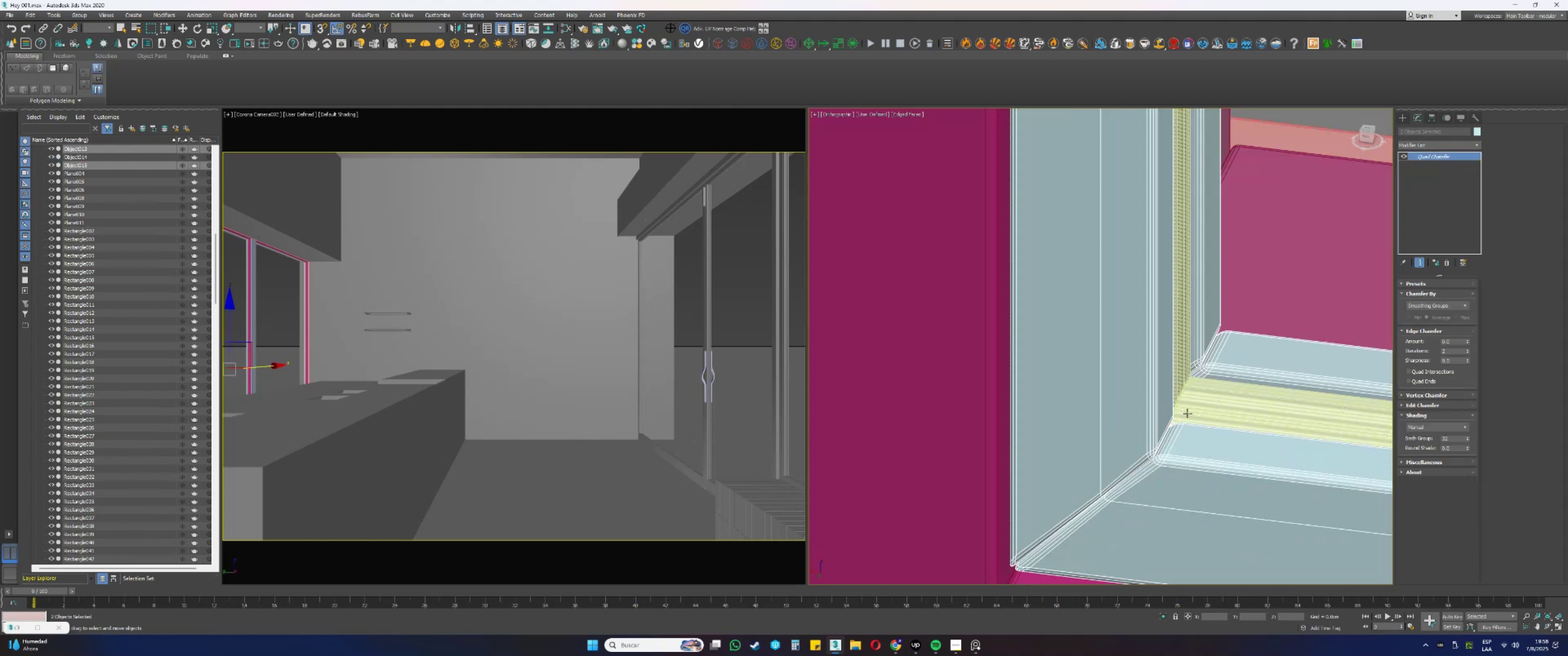 
hold_key(key=ControlLeft, duration=1.32)
left_click([1188, 418])
 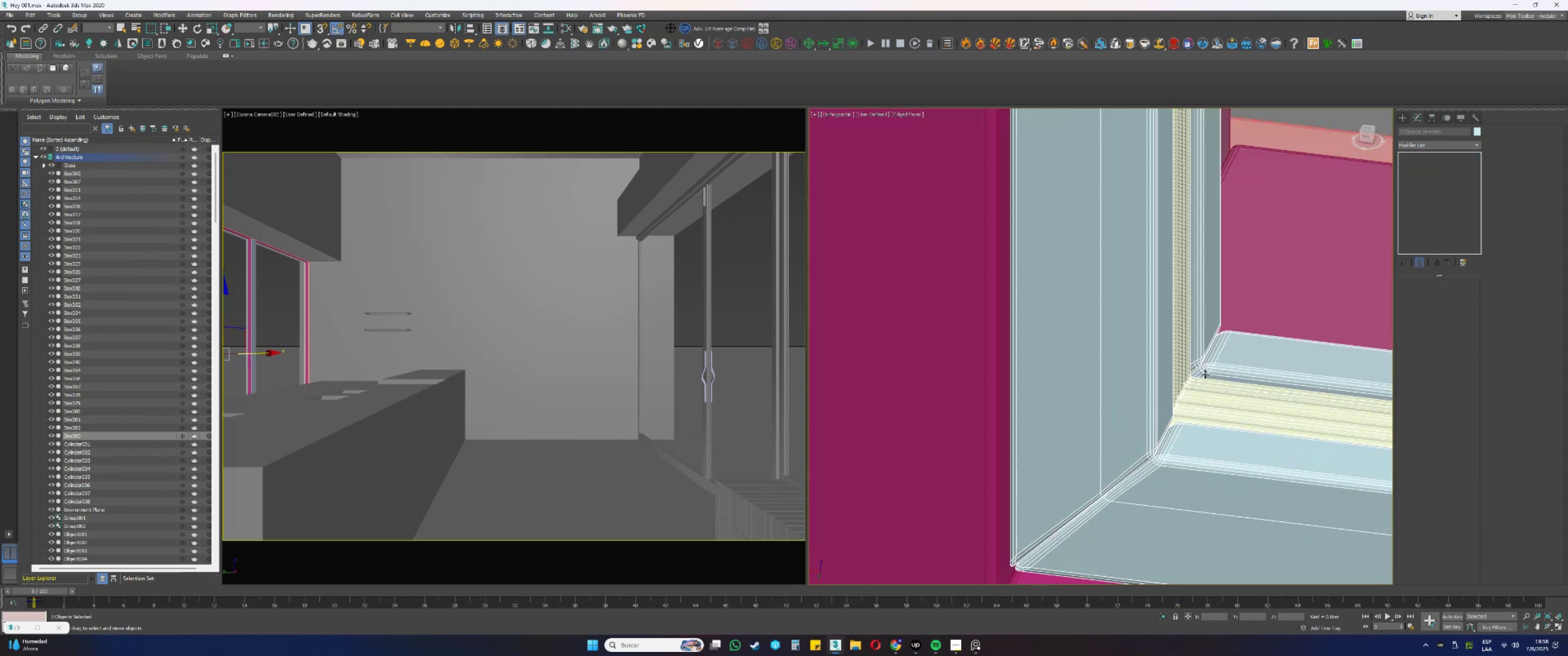 
left_click([1205, 369])
 